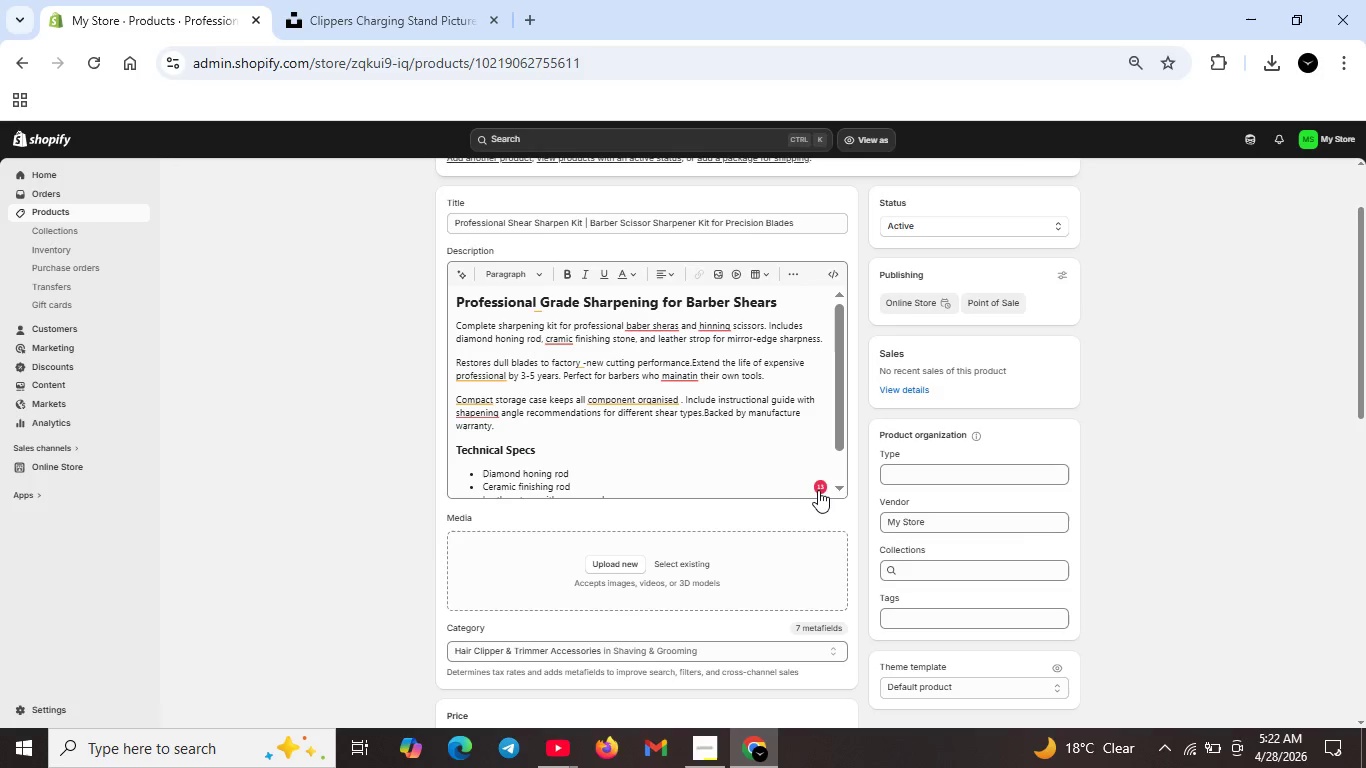 
left_click([823, 486])
 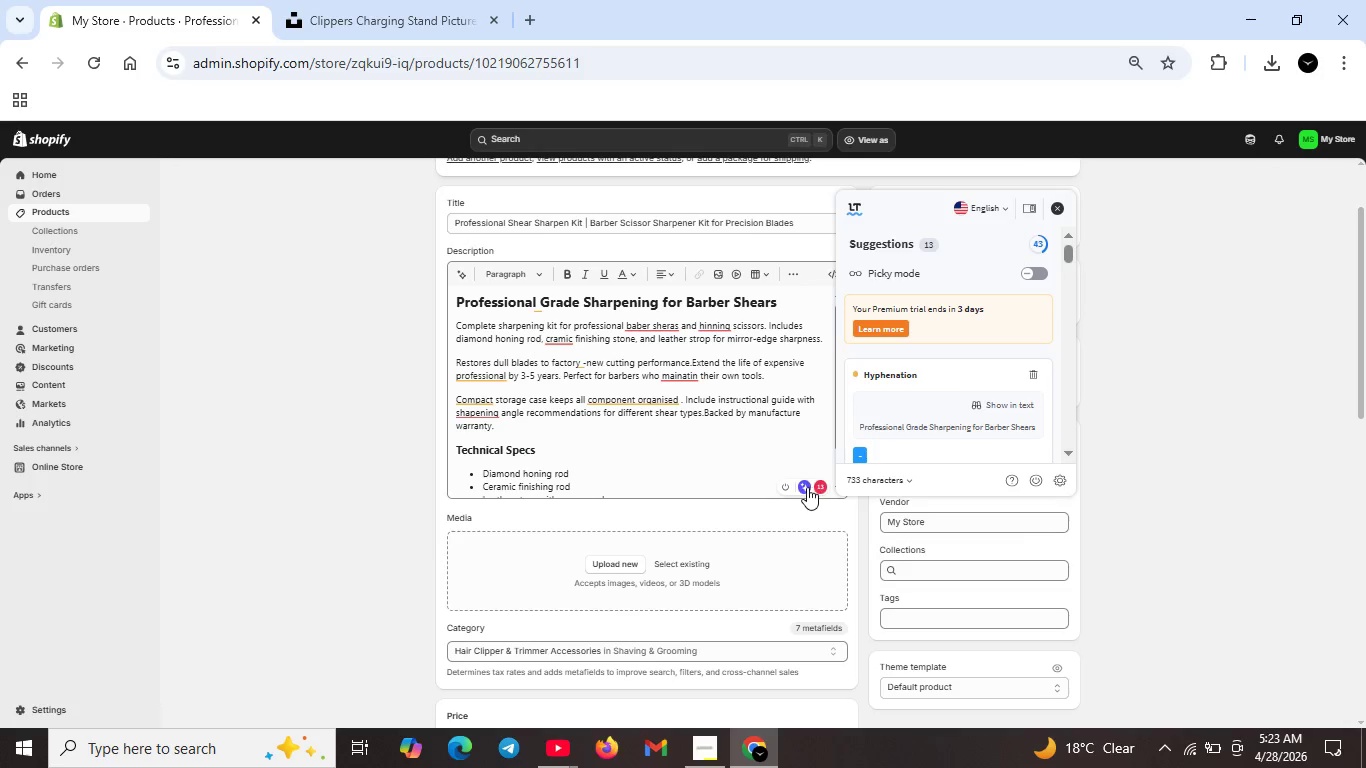 
scroll: coordinate [864, 437], scroll_direction: down, amount: 2.0
 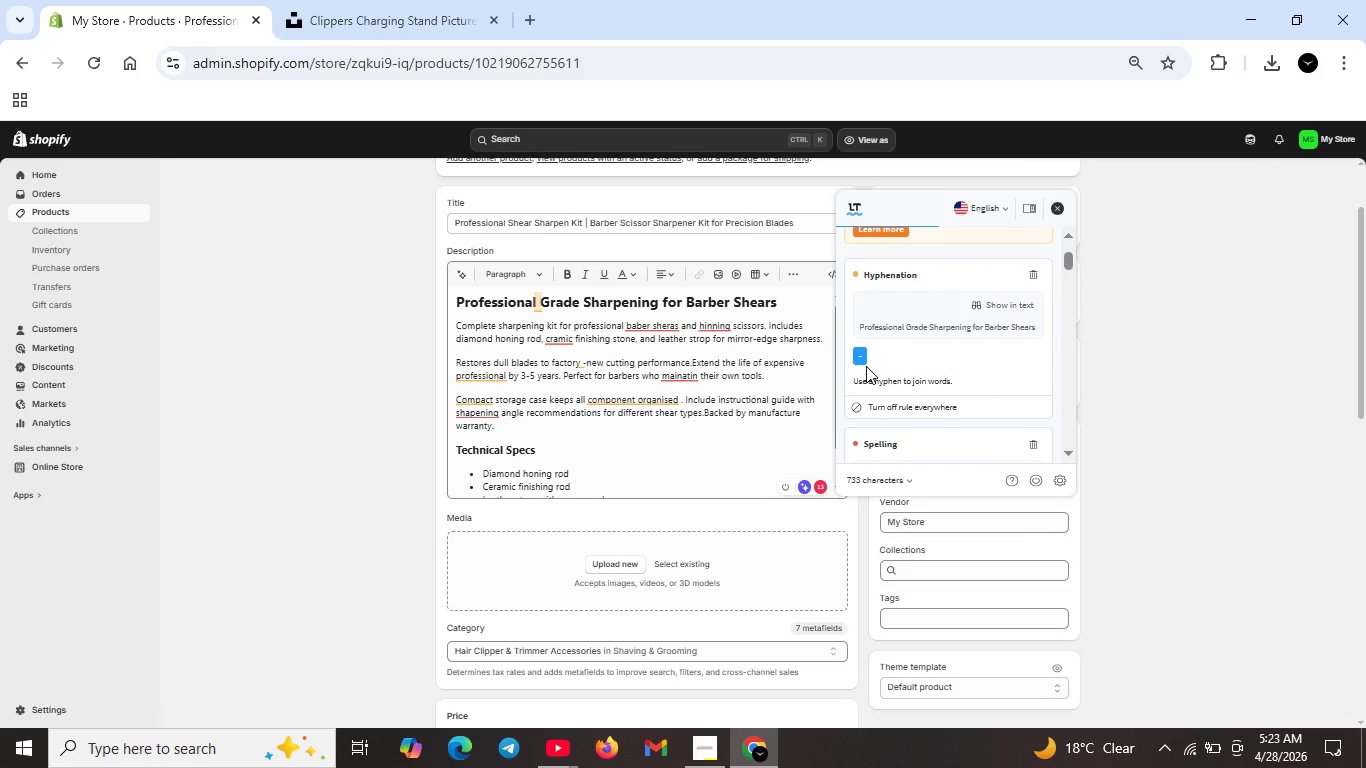 
left_click([866, 366])
 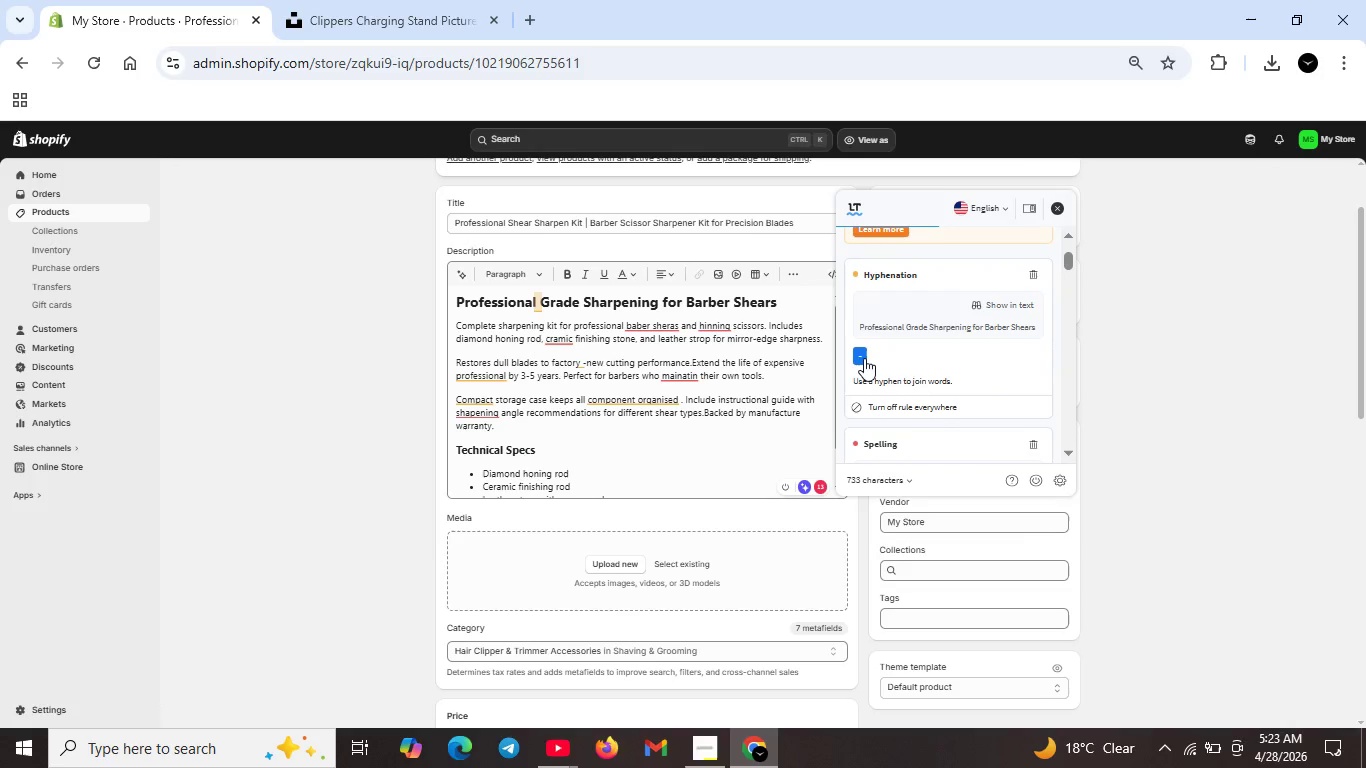 
left_click([864, 358])
 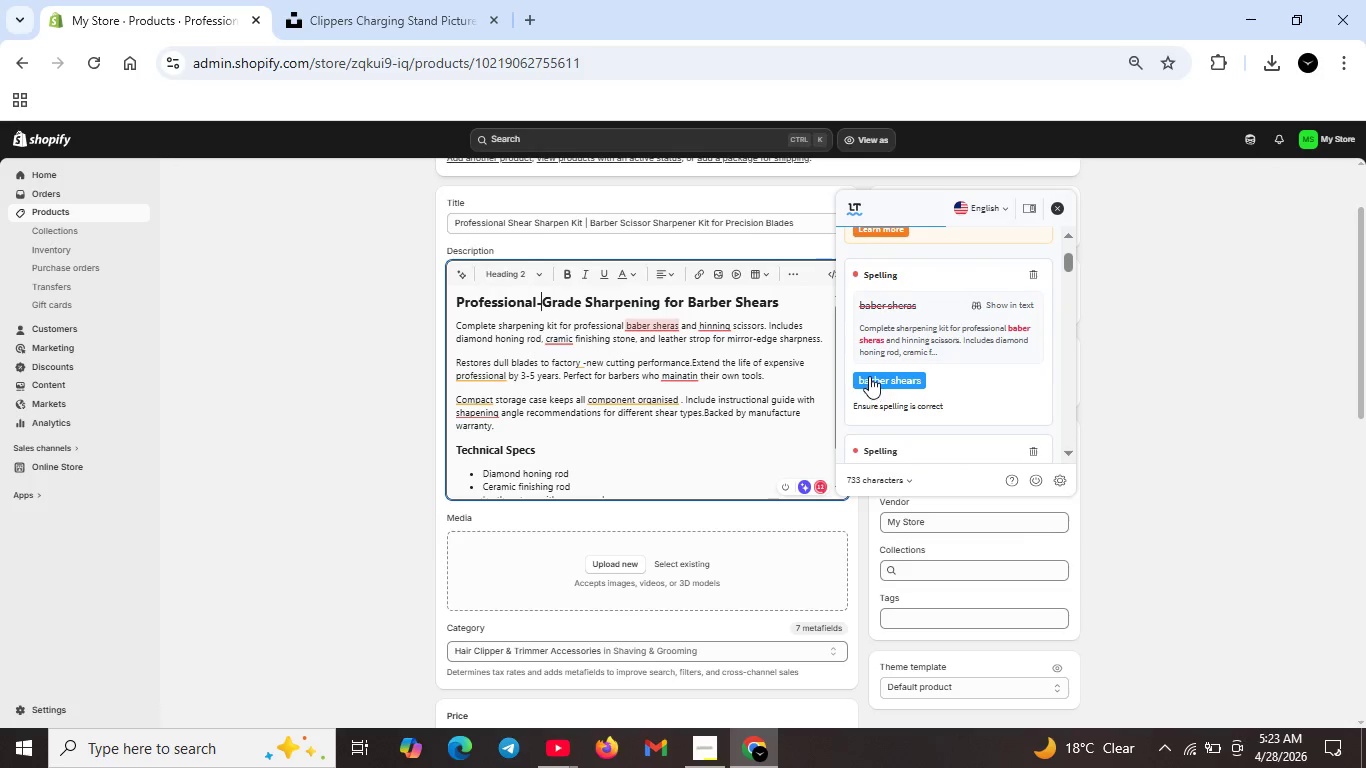 
left_click([869, 376])
 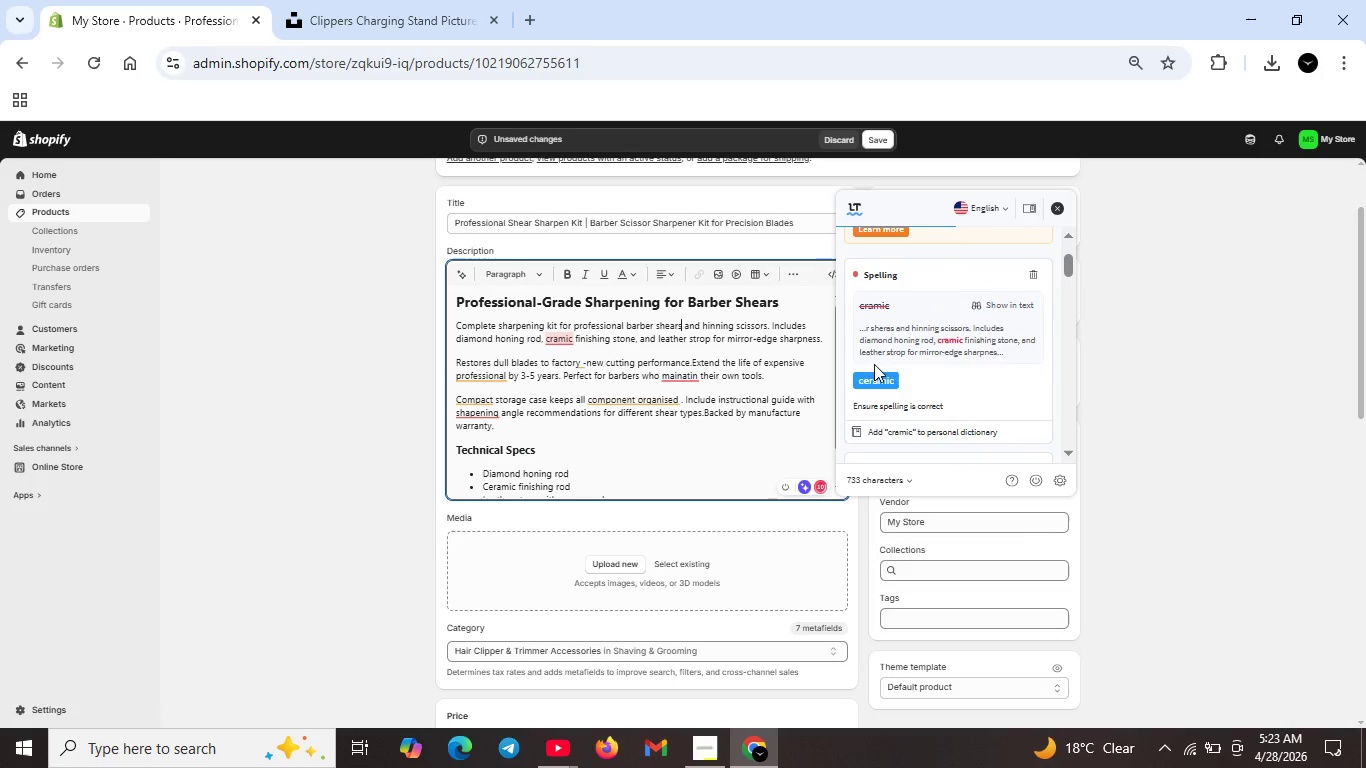 
left_click([874, 379])
 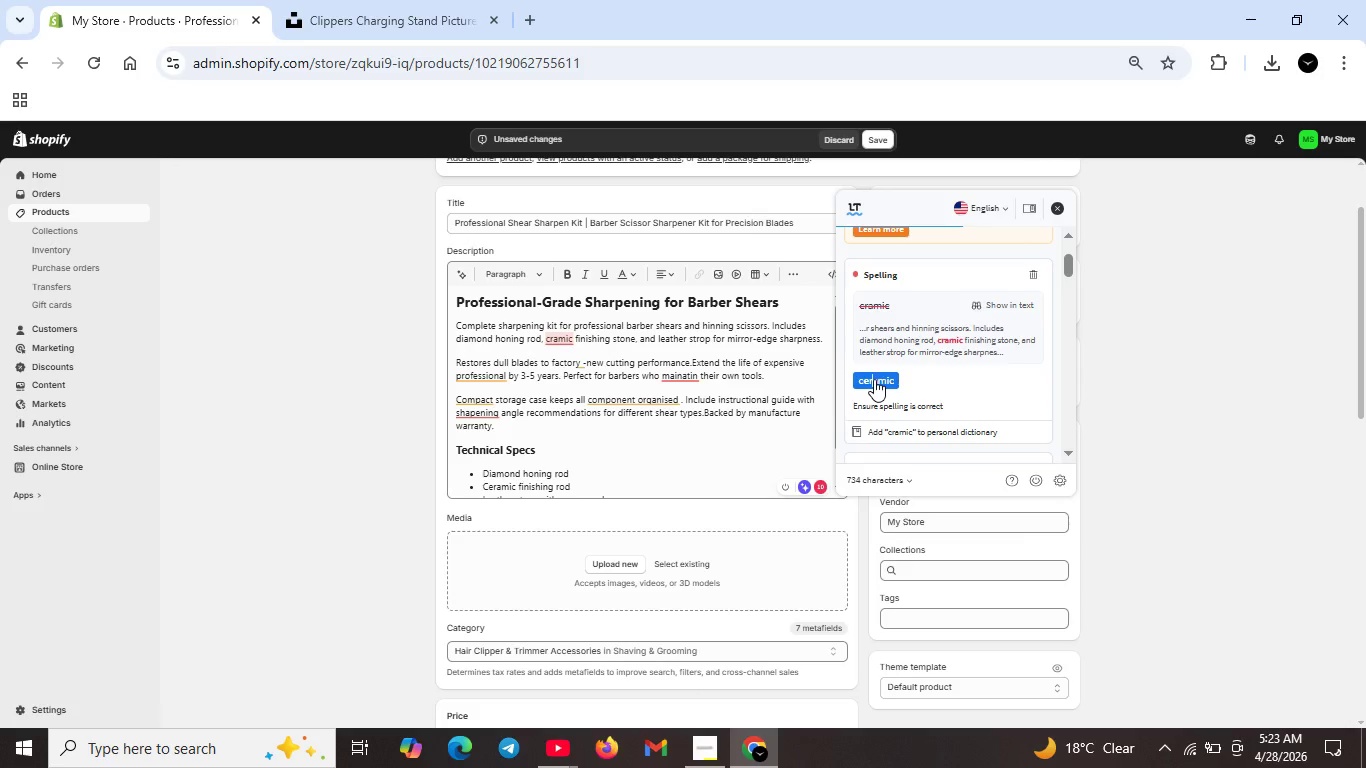 
left_click([874, 379])
 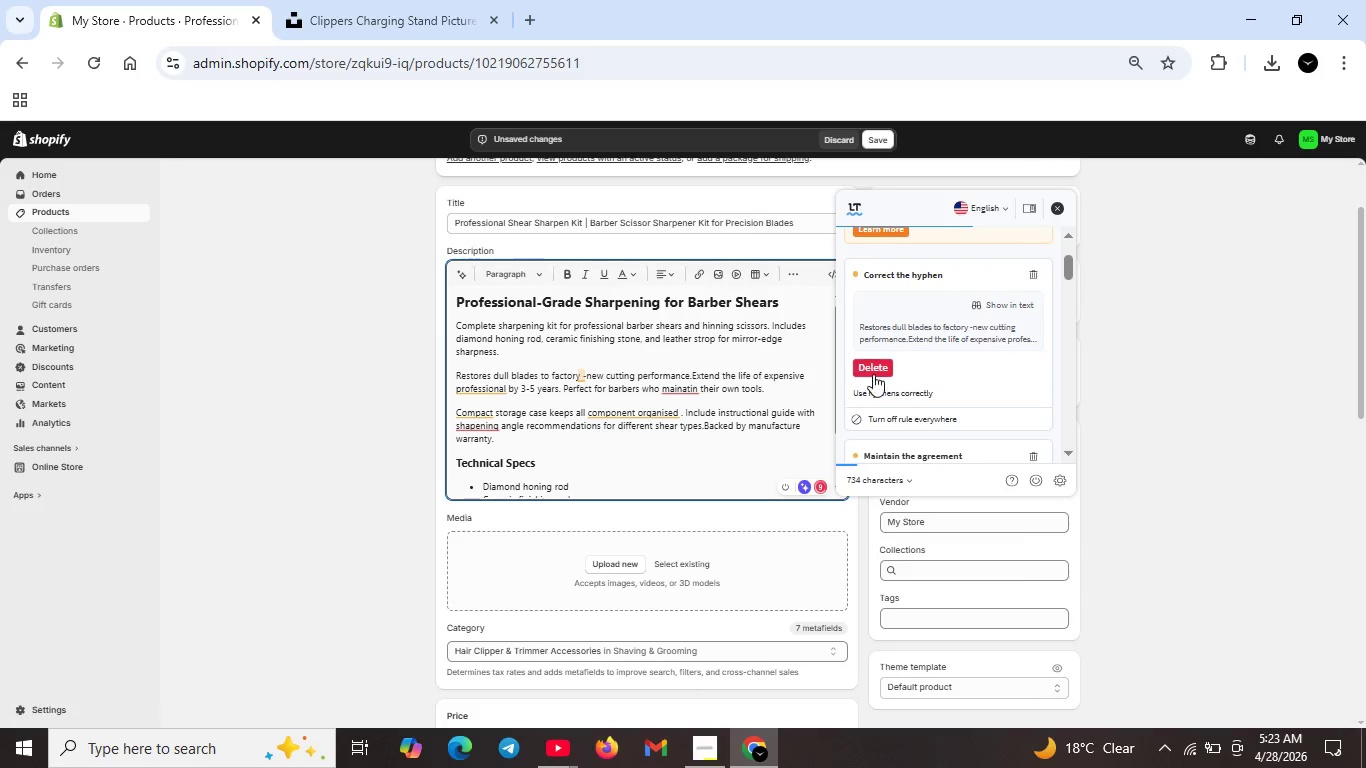 
left_click([873, 371])
 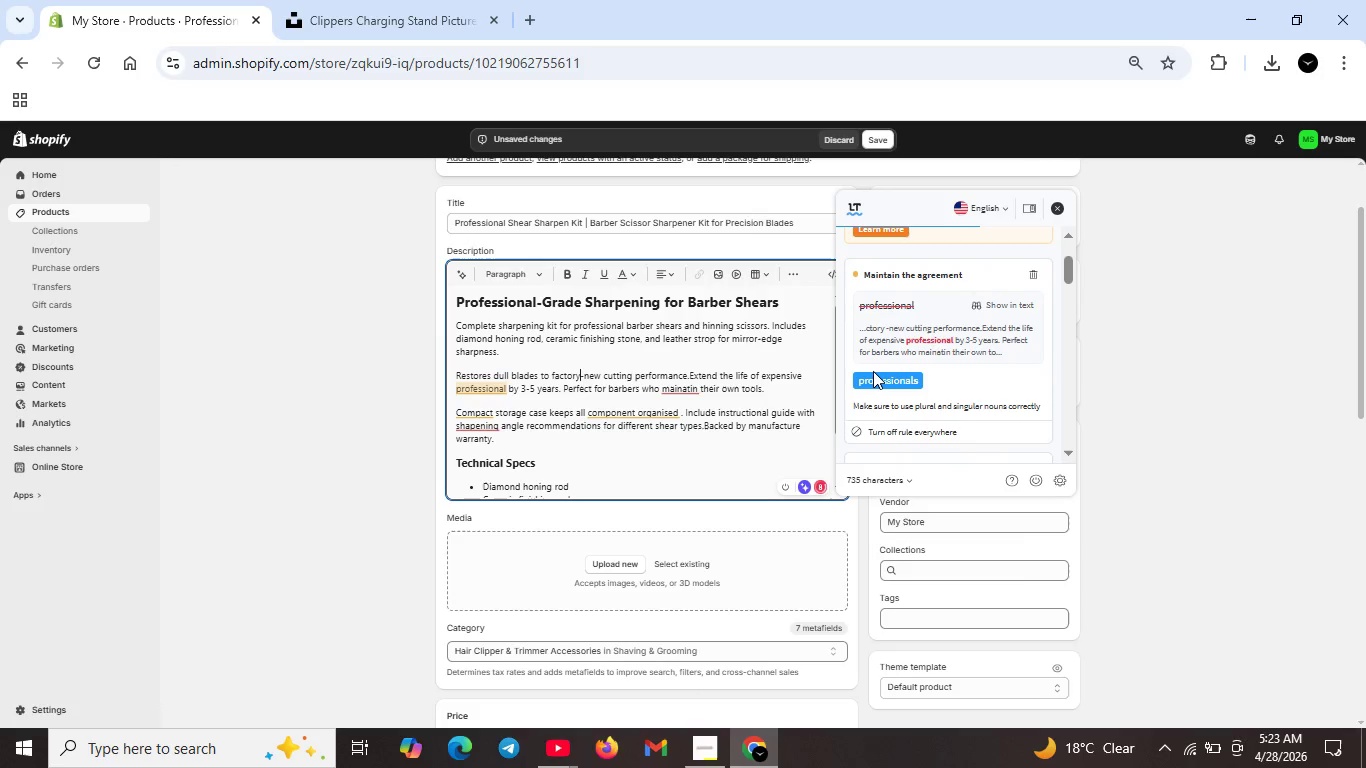 
left_click([873, 371])
 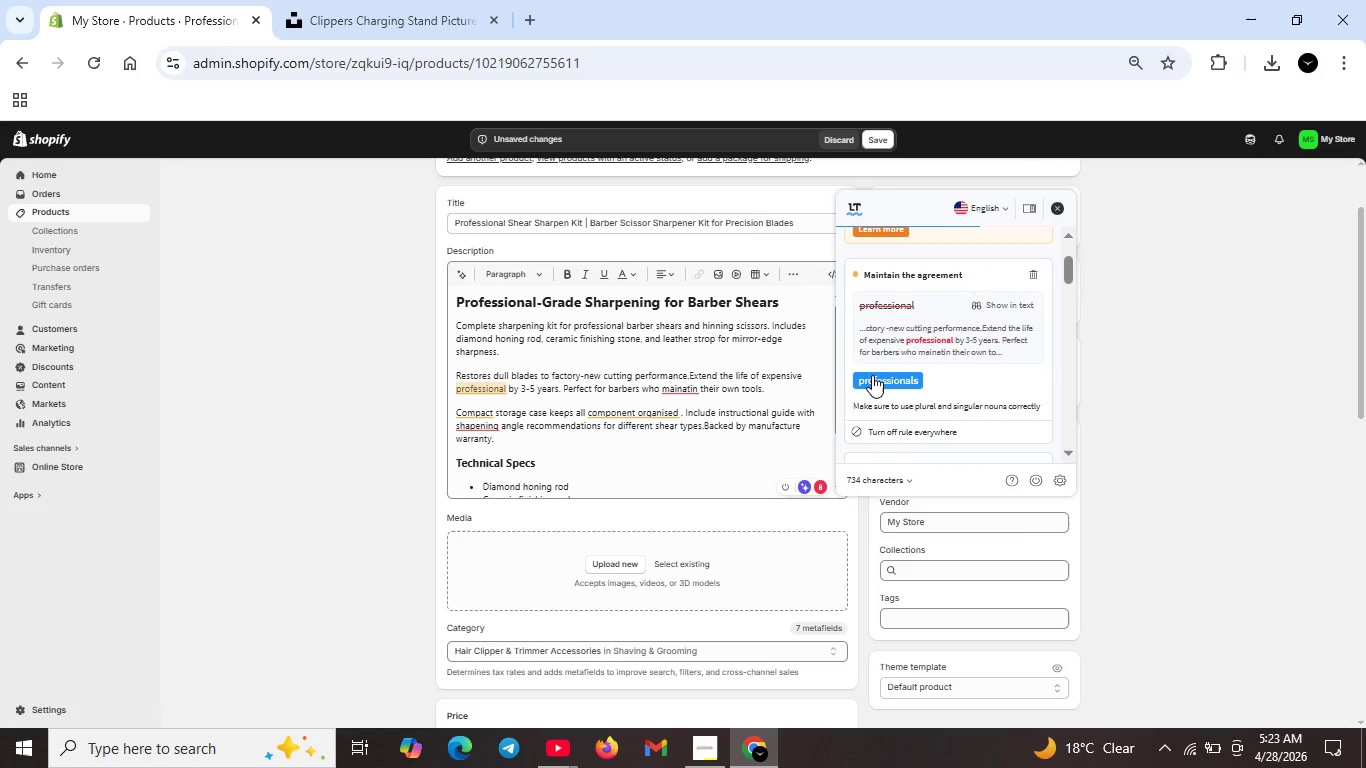 
left_click([872, 375])
 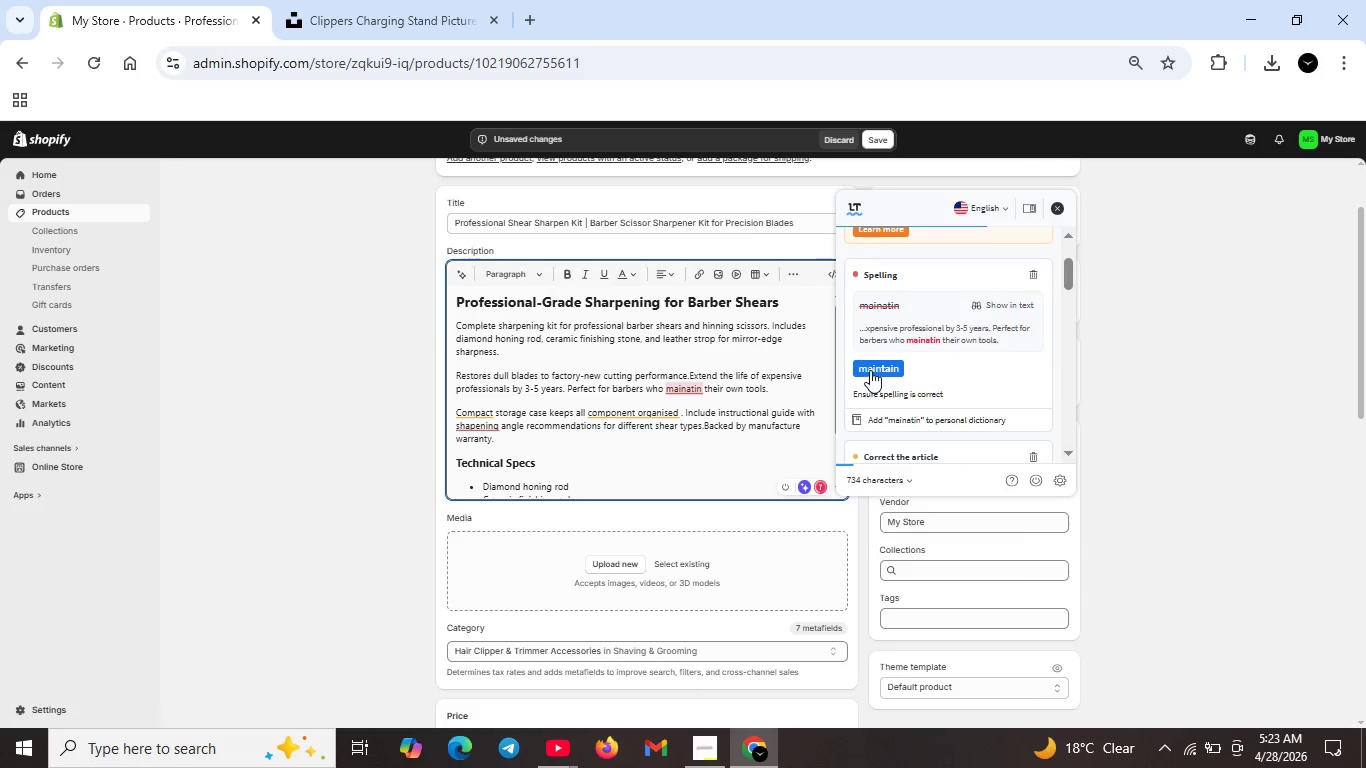 
left_click([867, 364])
 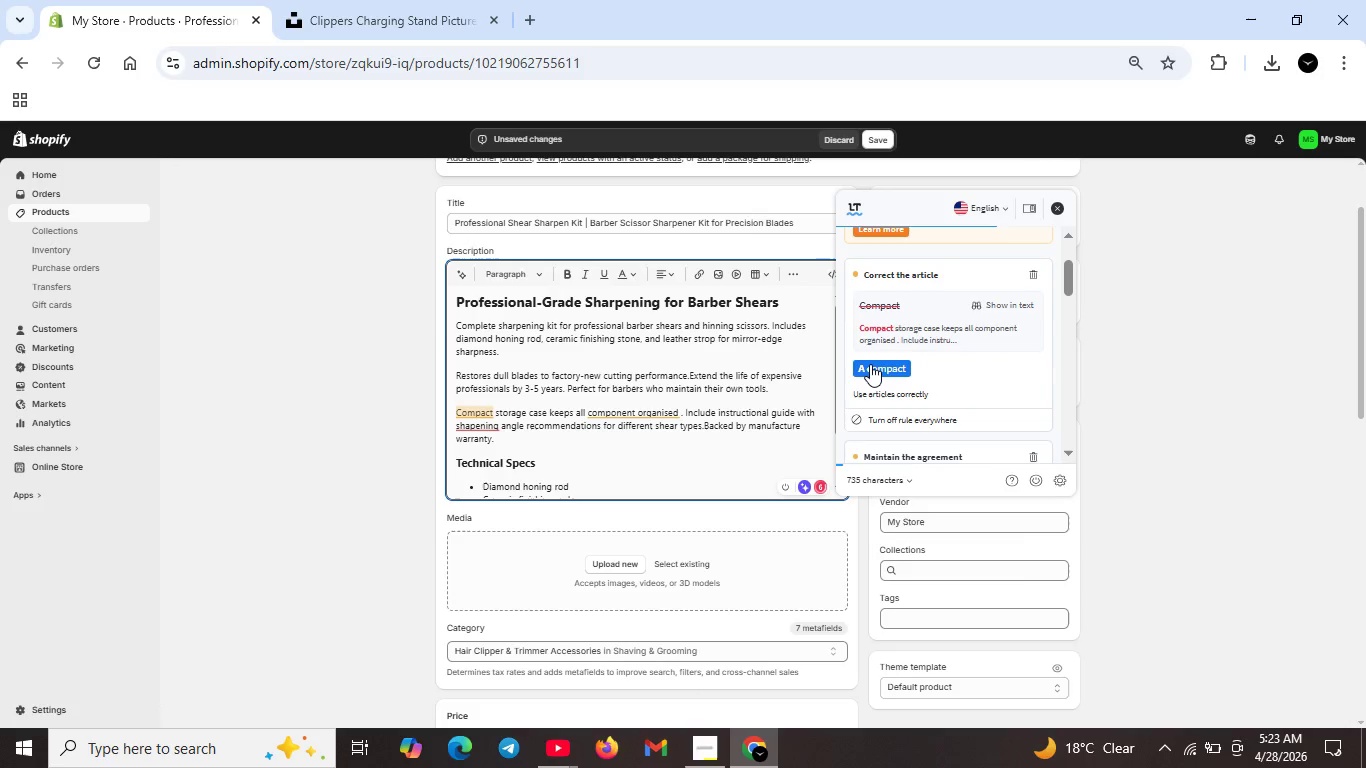 
left_click([870, 364])
 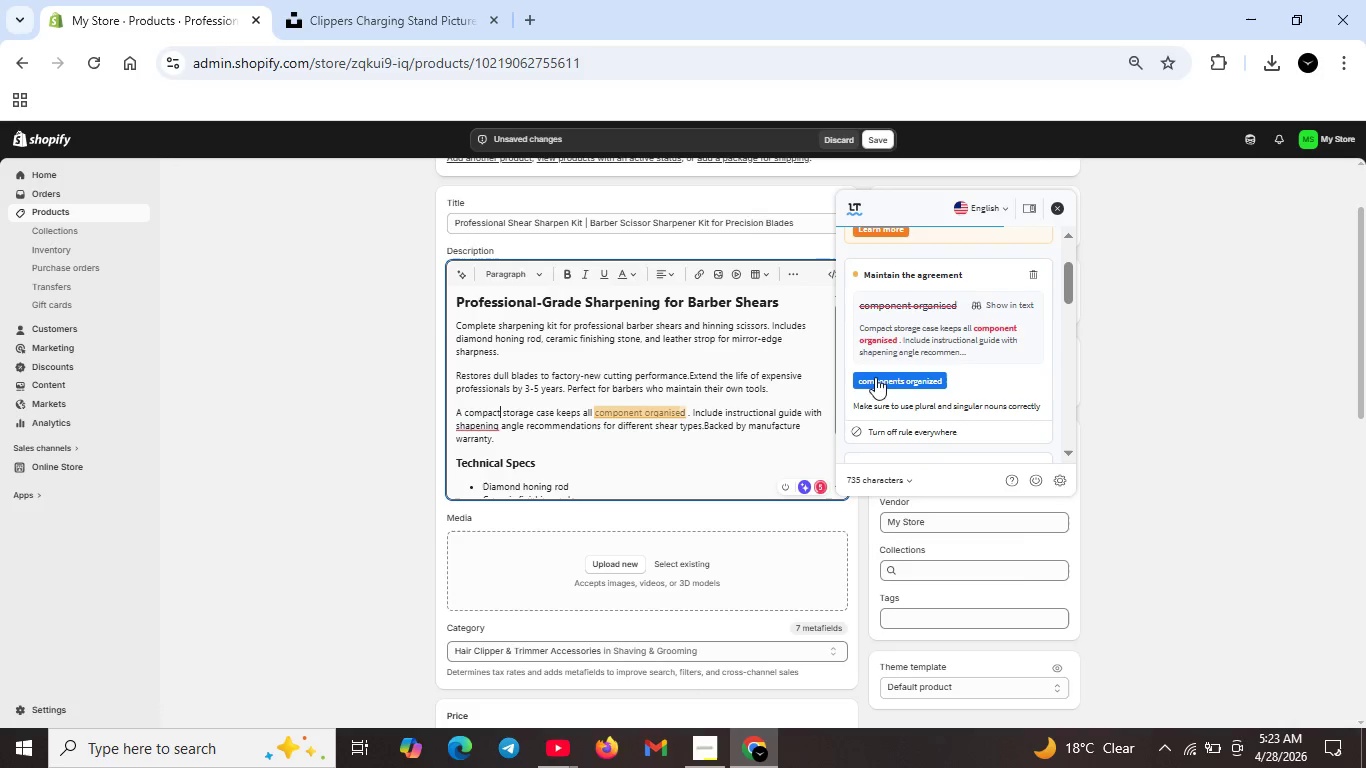 
left_click([876, 382])
 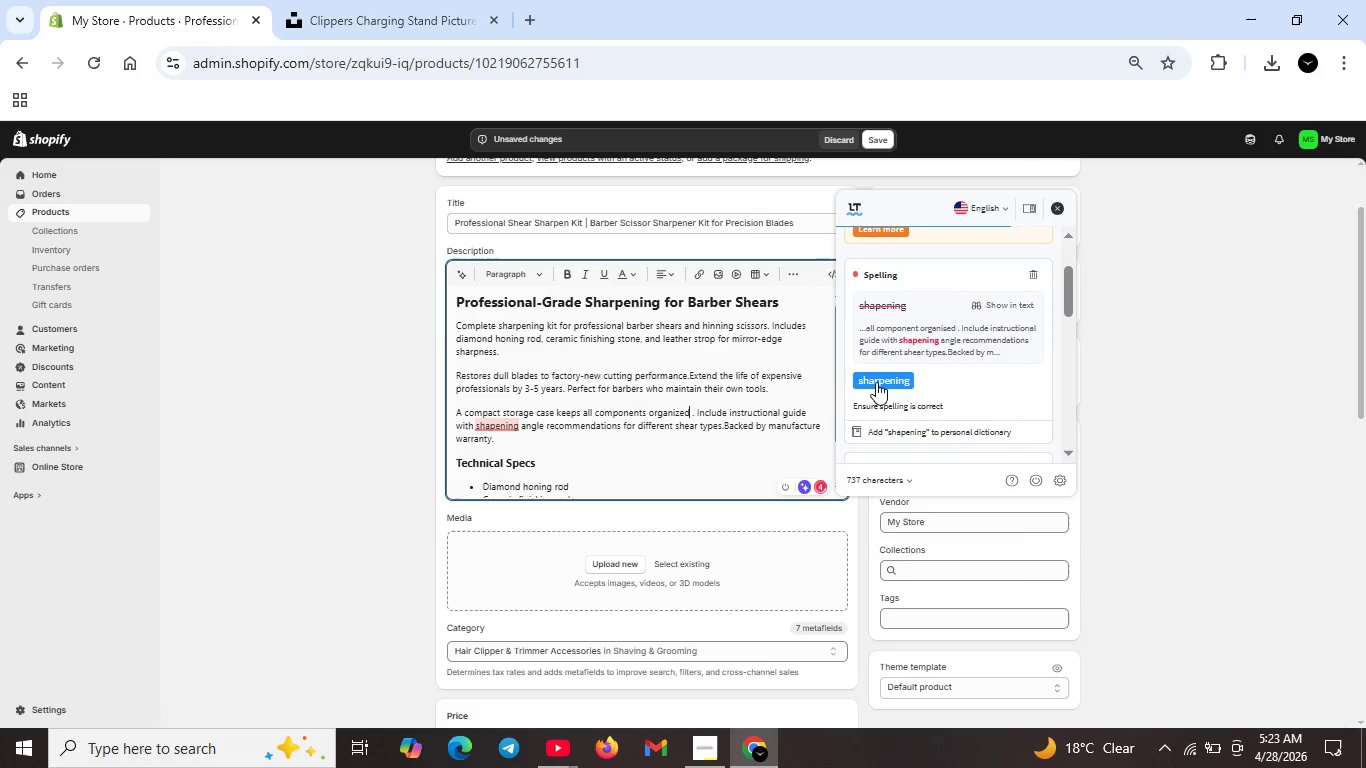 
left_click([876, 382])
 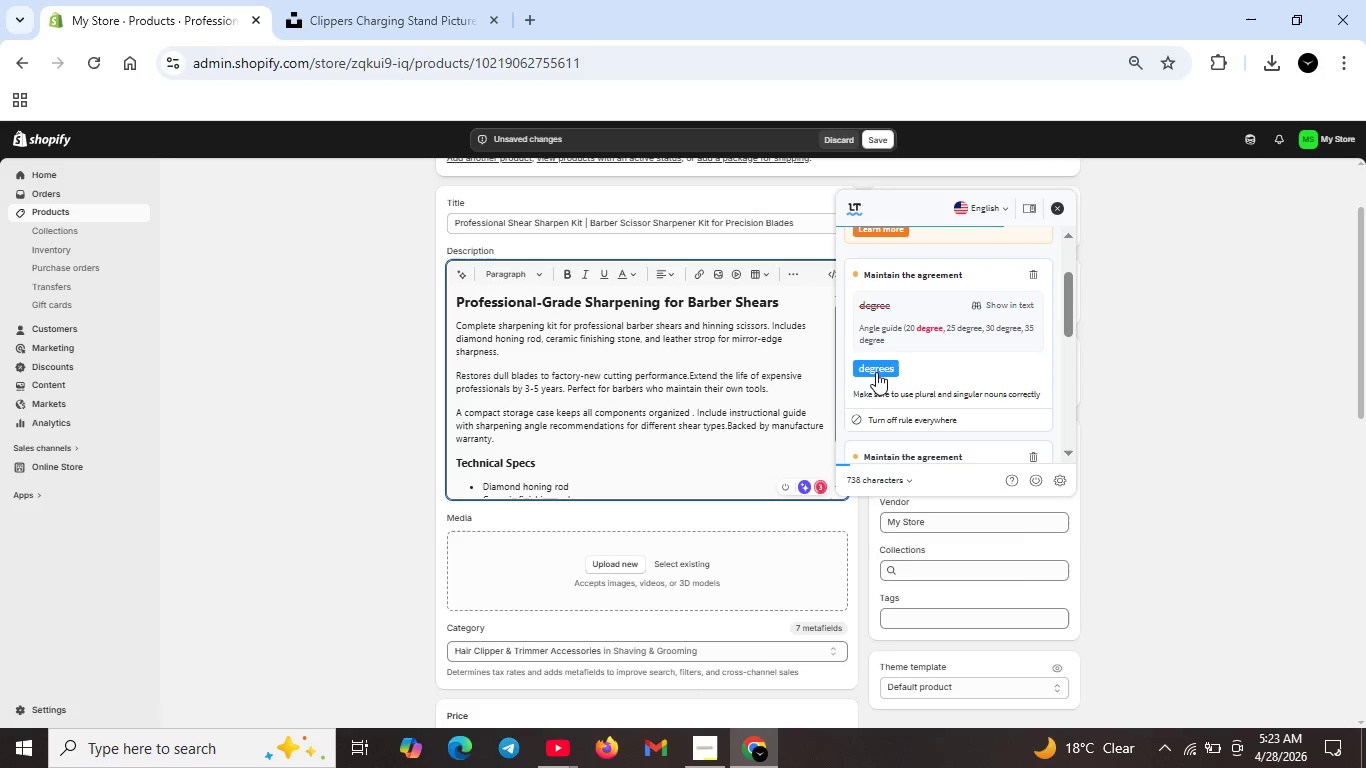 
left_click([876, 370])
 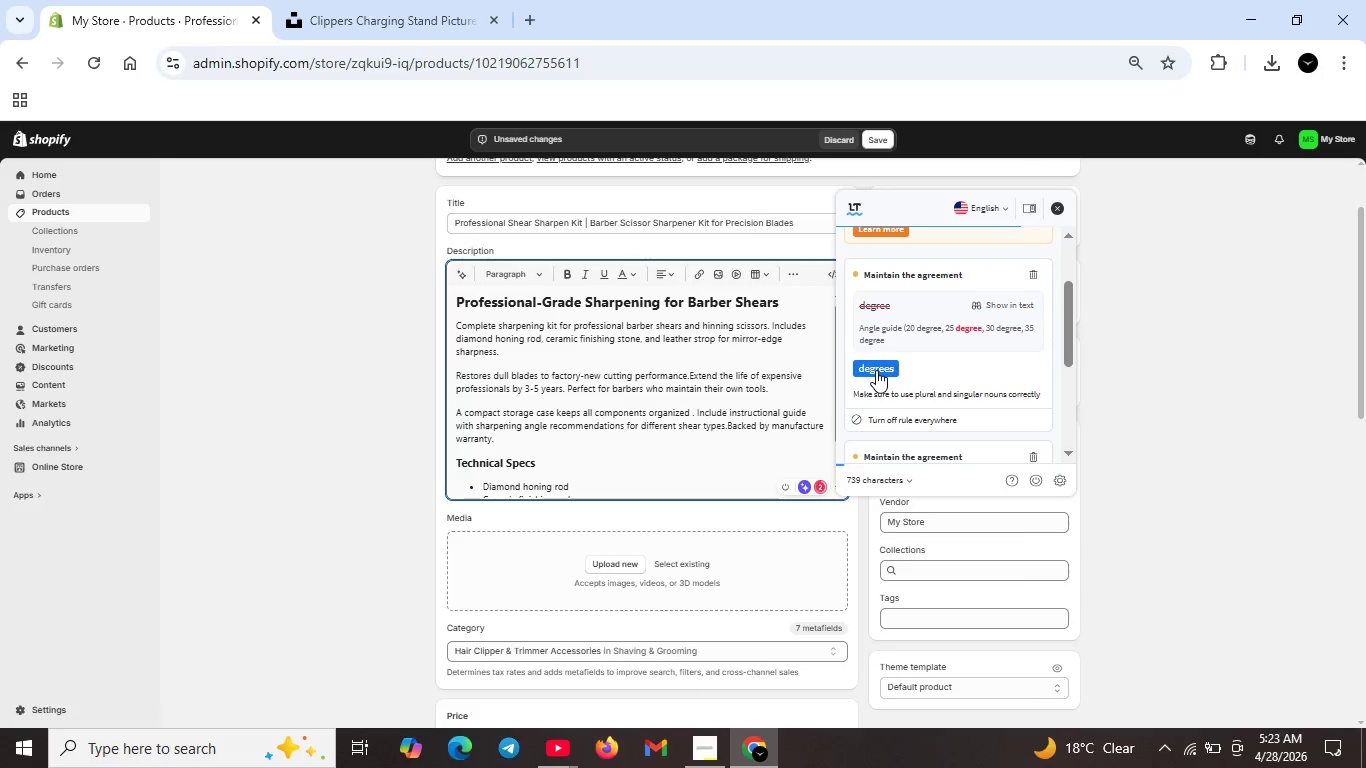 
left_click([876, 370])
 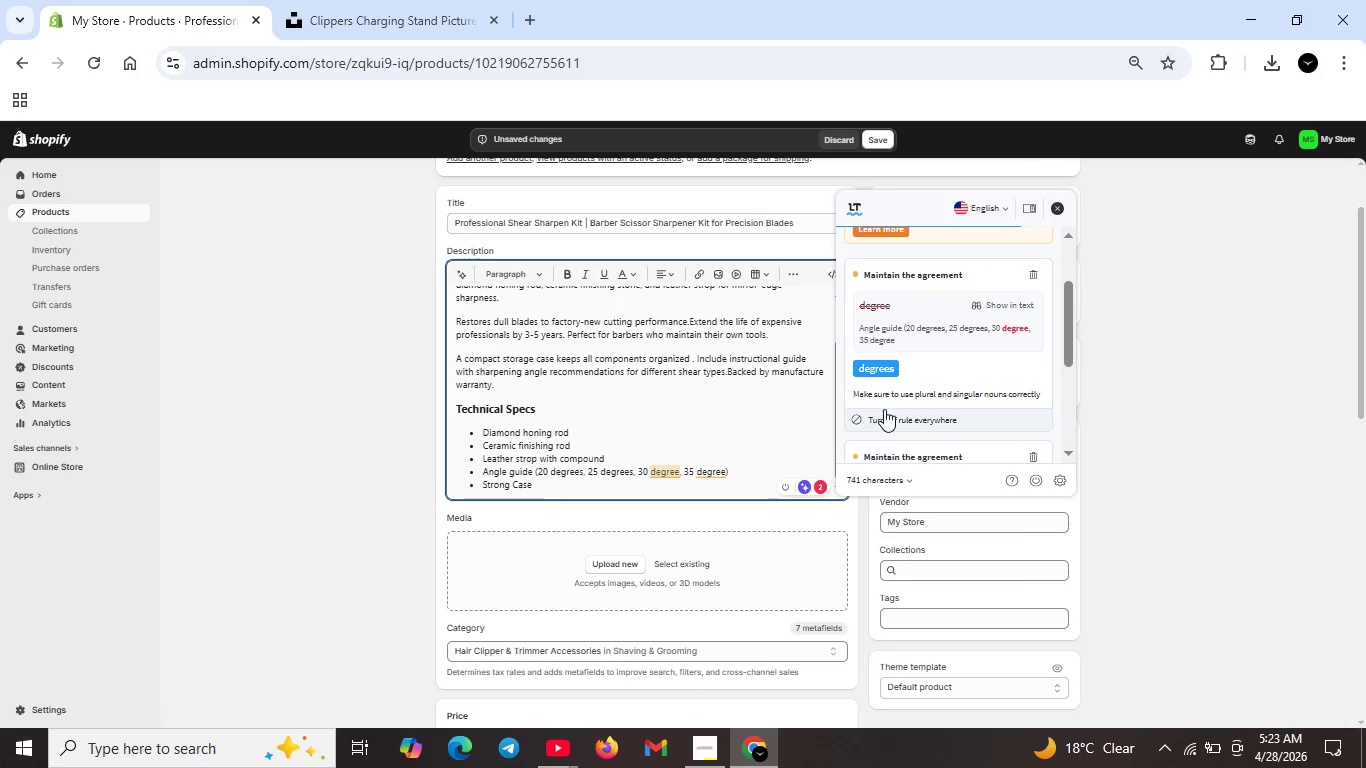 
left_click([879, 363])
 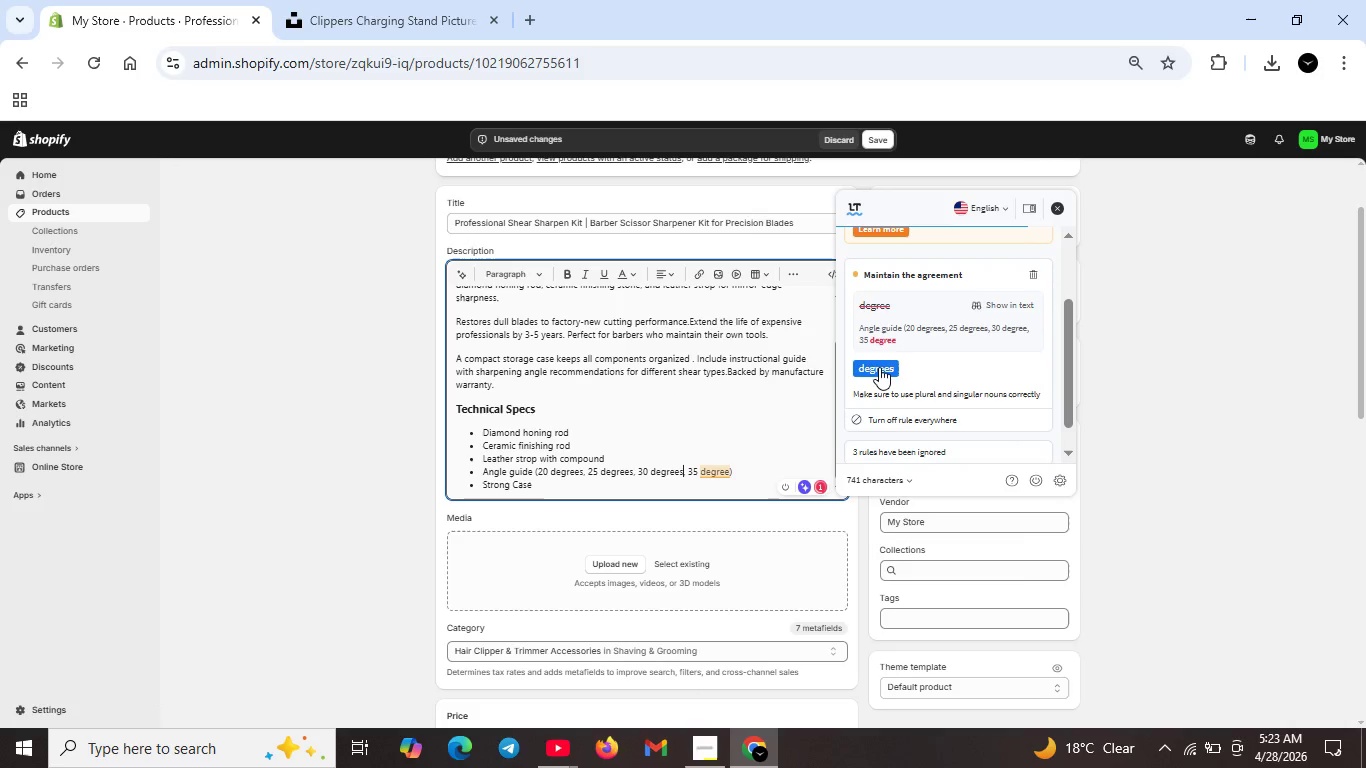 
left_click([879, 367])
 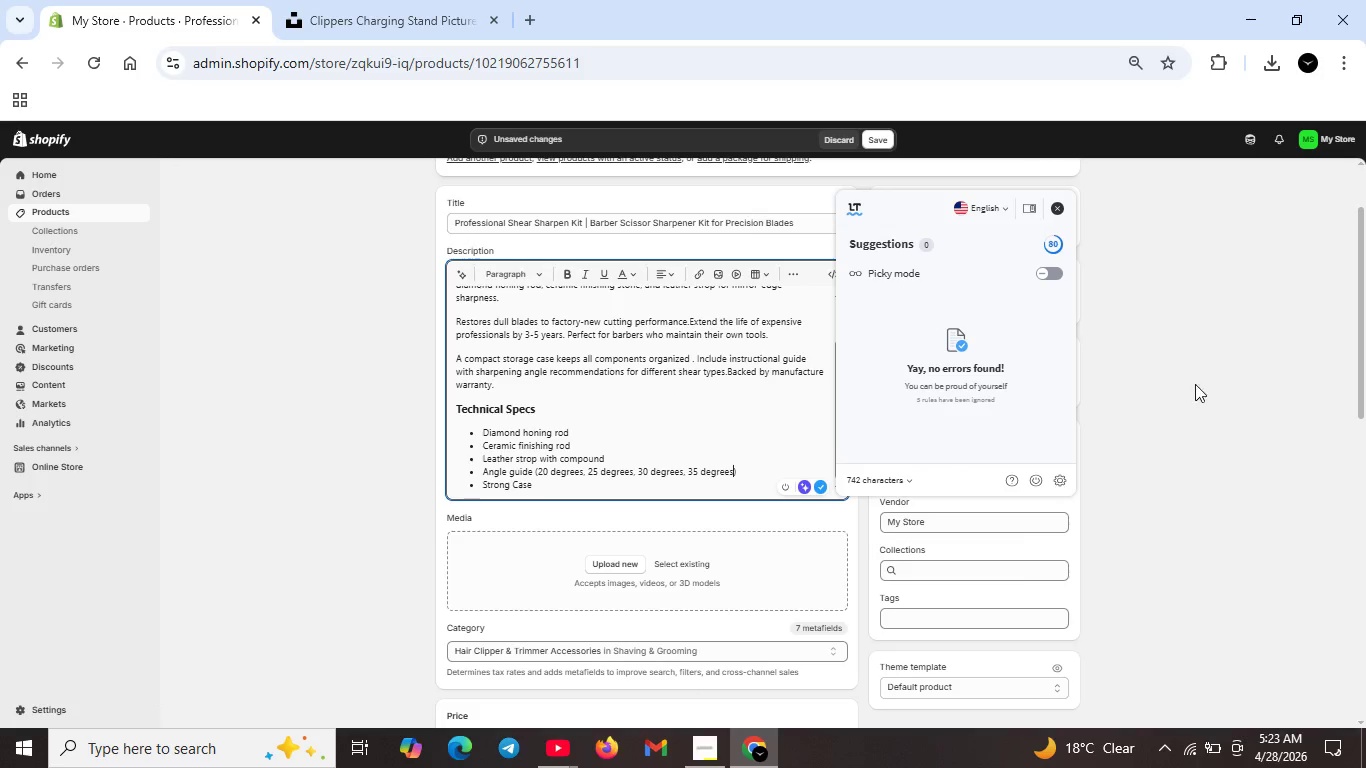 
left_click([1218, 381])
 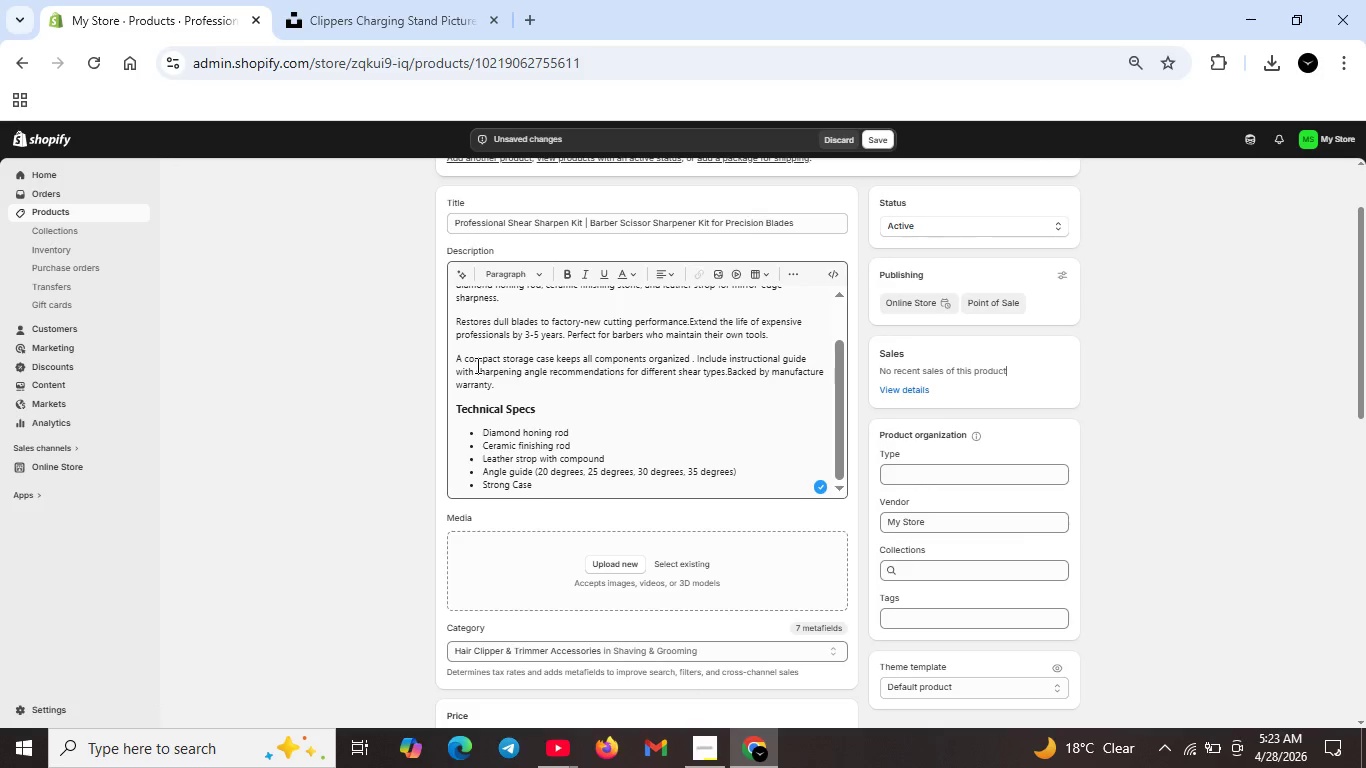 
scroll: coordinate [479, 362], scroll_direction: up, amount: 3.0
 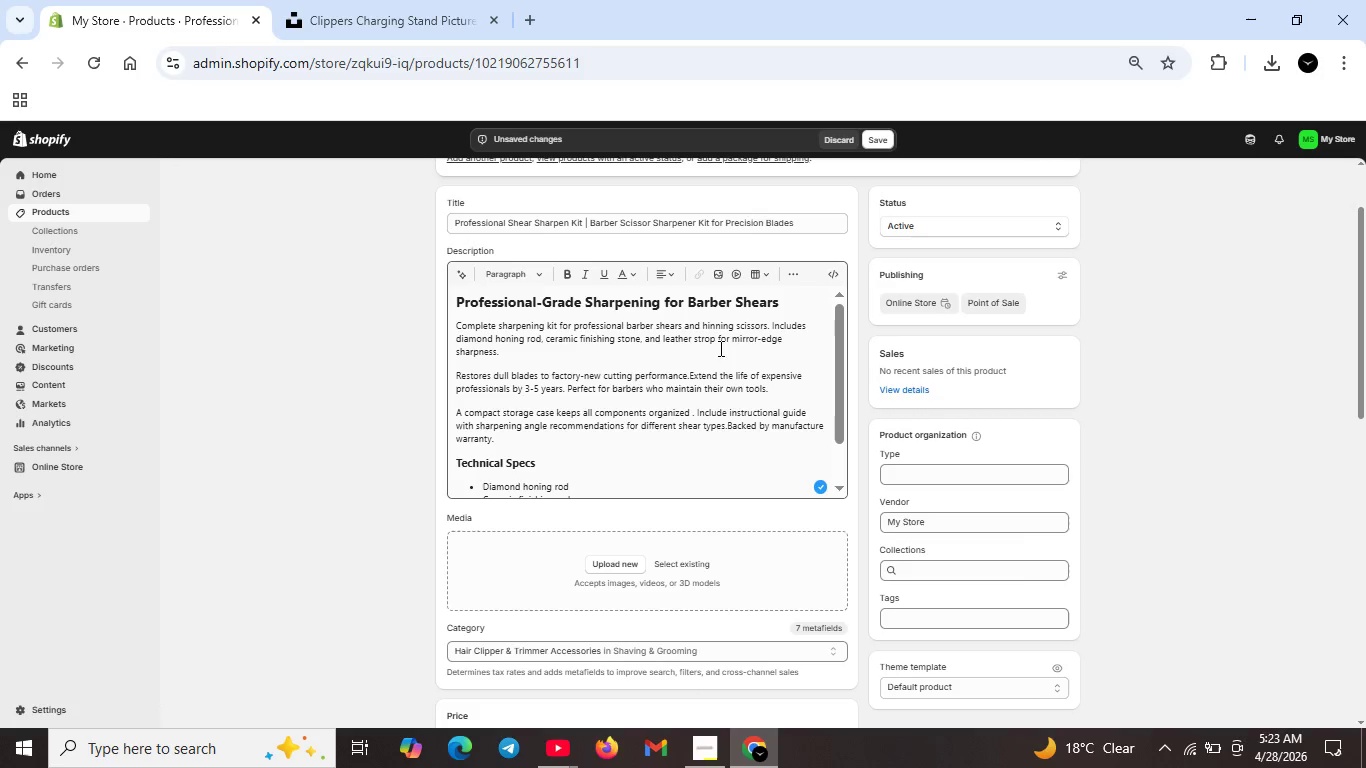 
wait(11.35)
 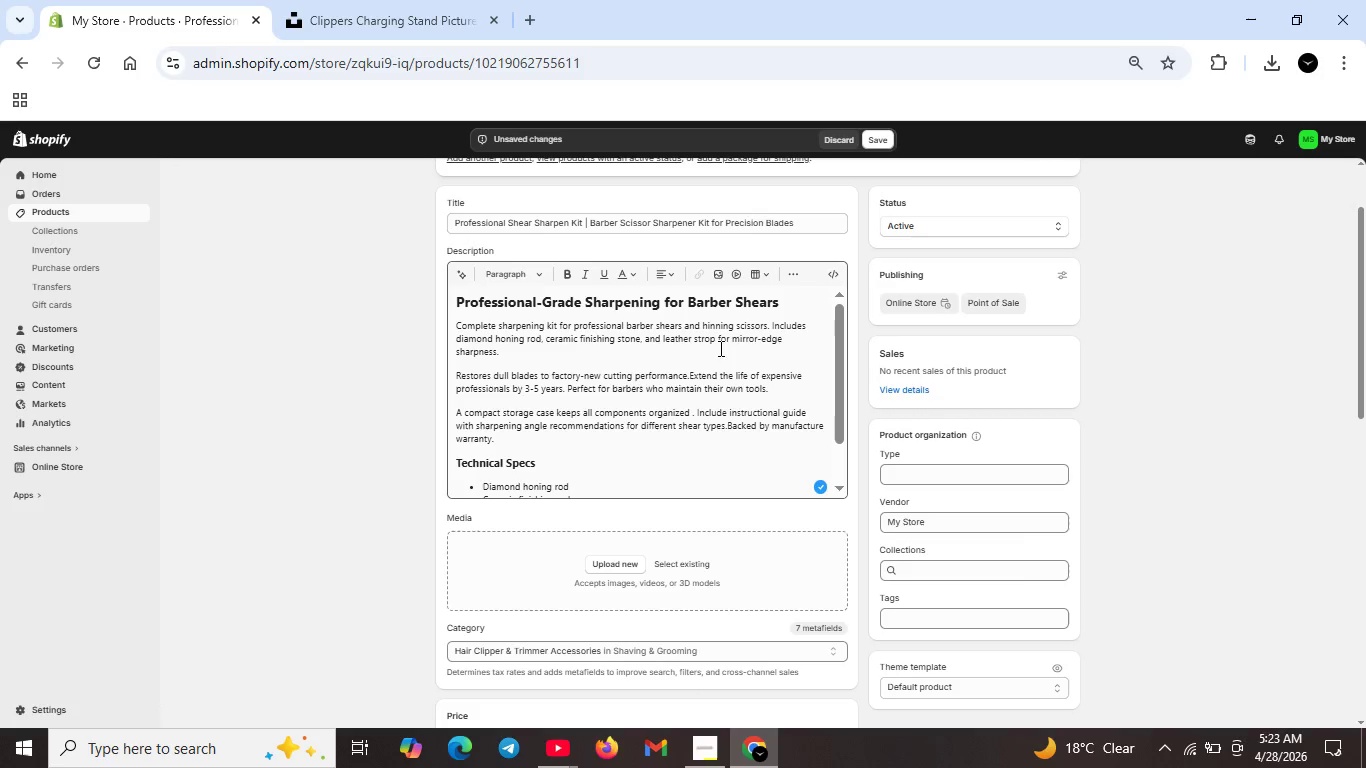 
scroll: coordinate [612, 428], scroll_direction: down, amount: 1.0
 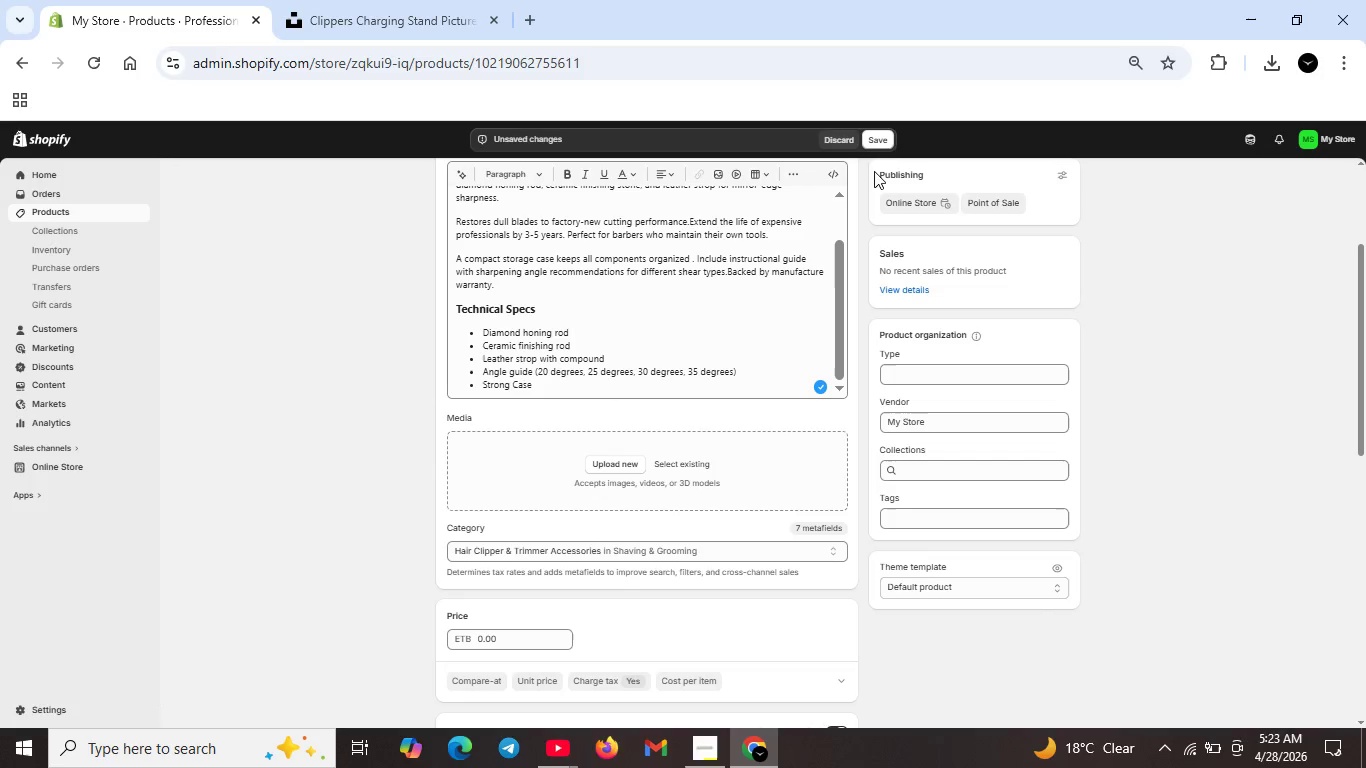 
left_click([877, 136])
 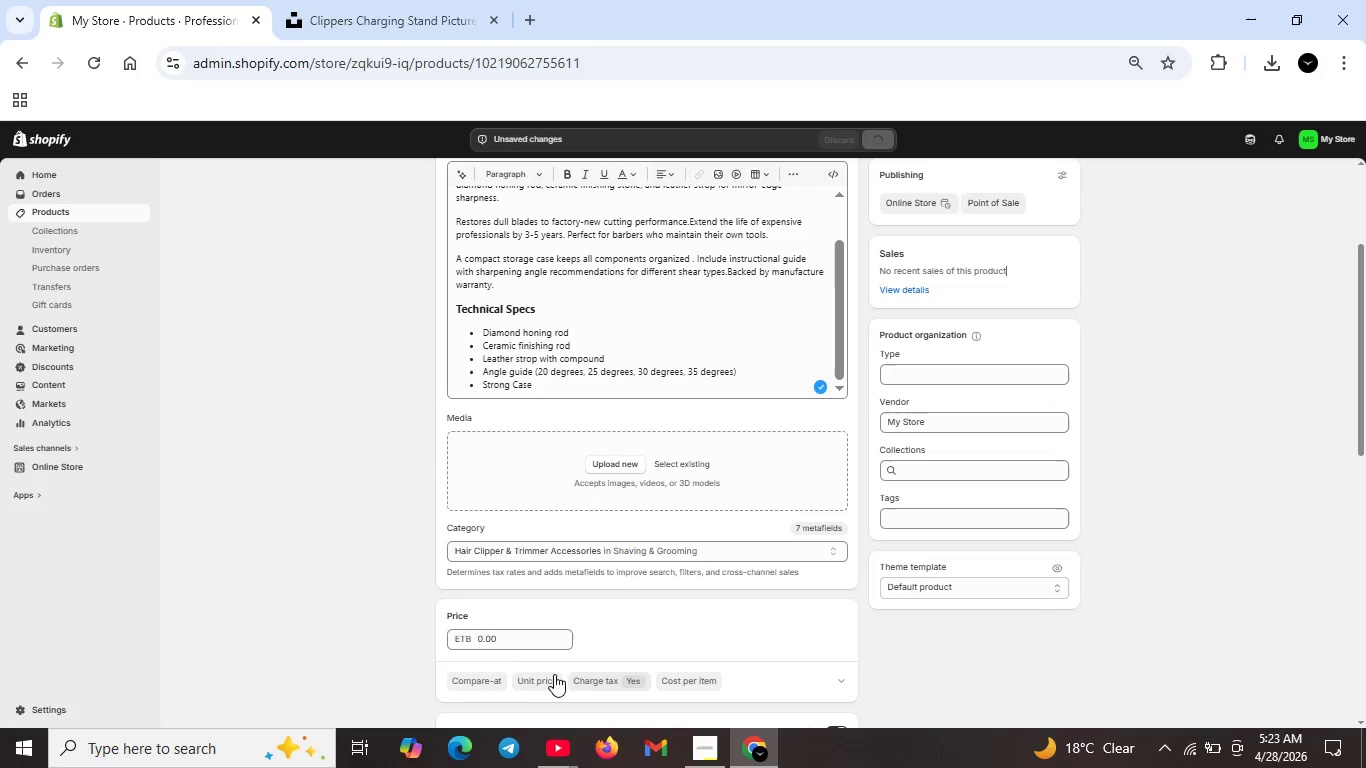 
double_click([522, 634])
 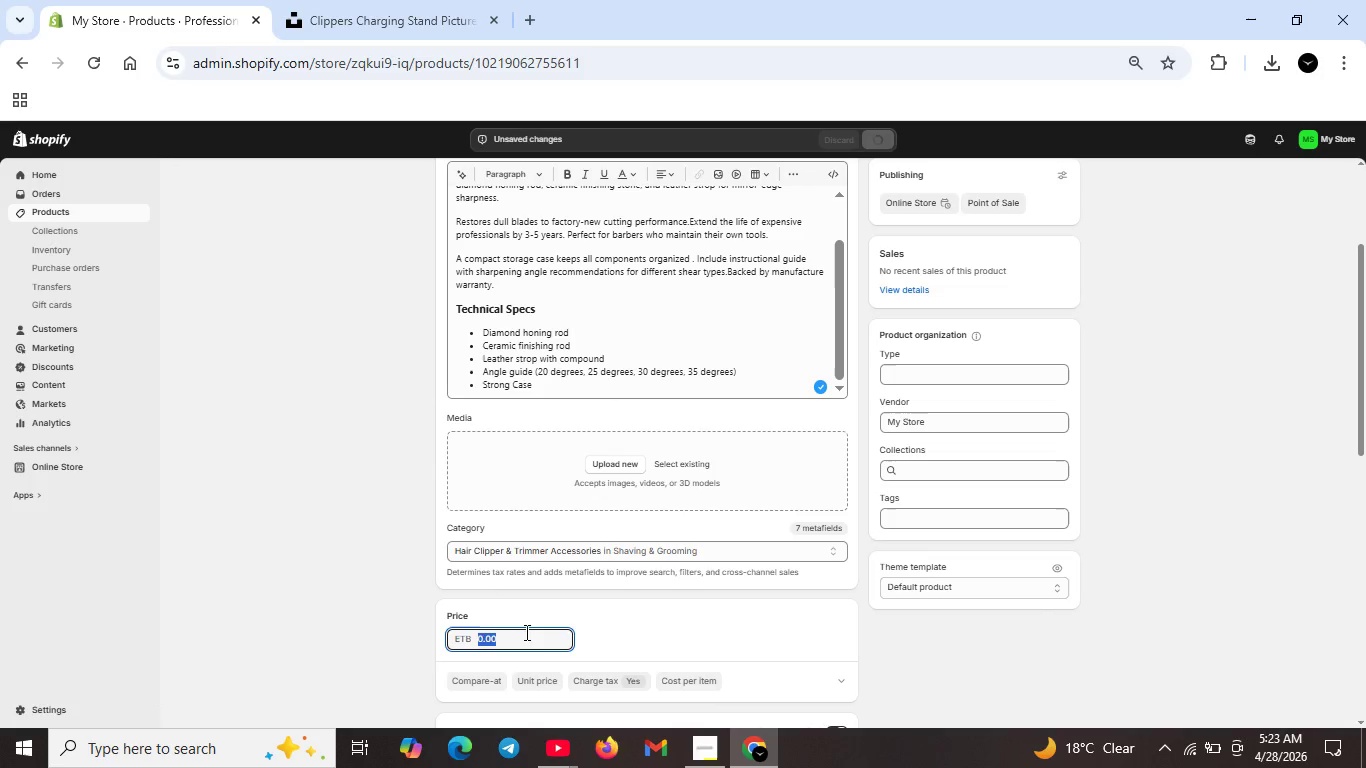 
key(Backspace)
type(79)
 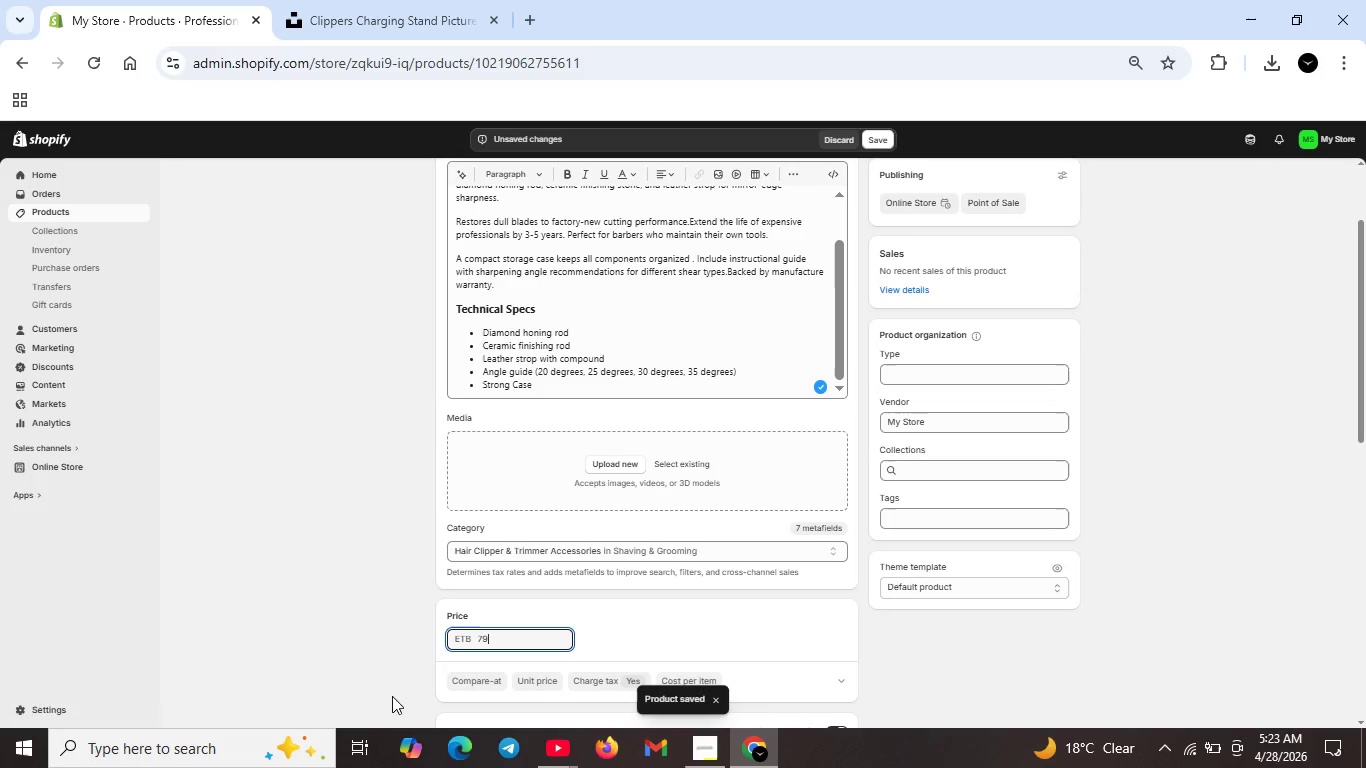 
scroll: coordinate [490, 673], scroll_direction: down, amount: 2.0
 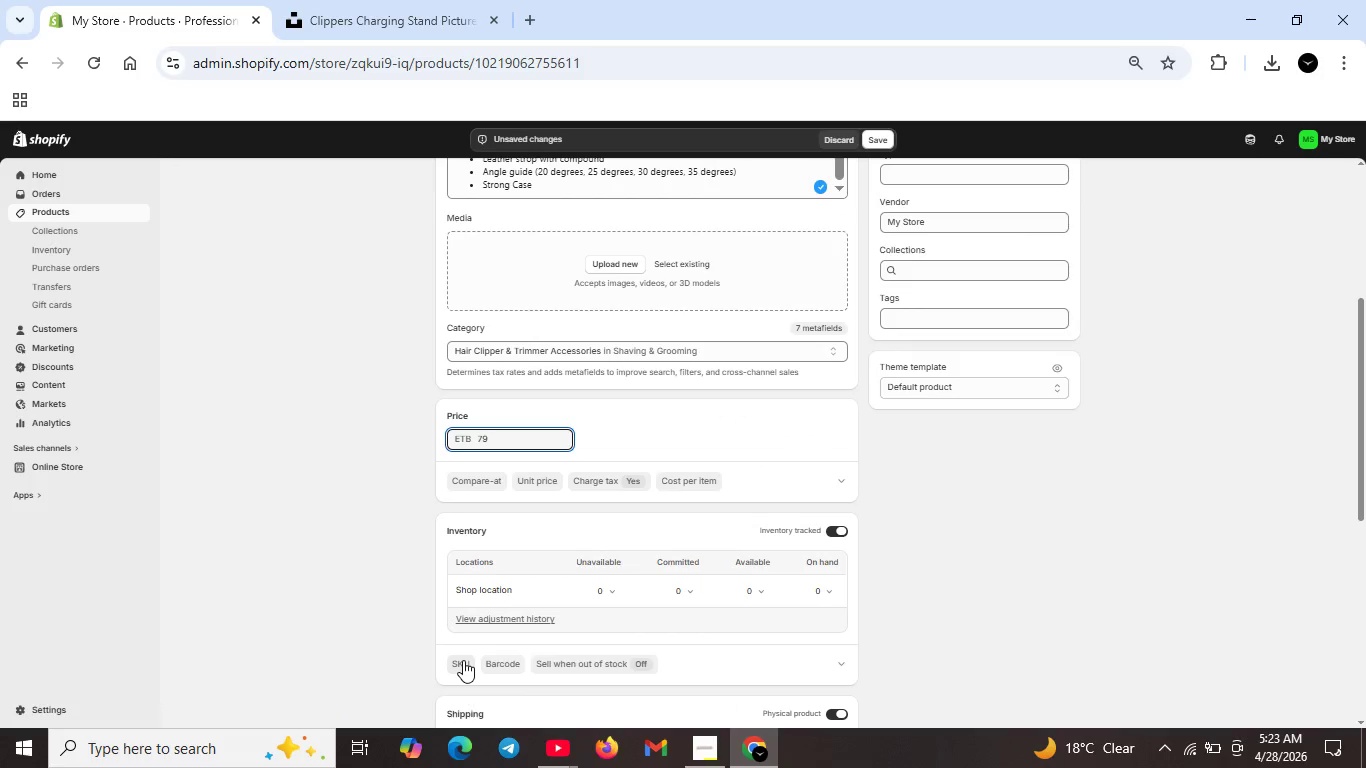 
left_click([463, 660])
 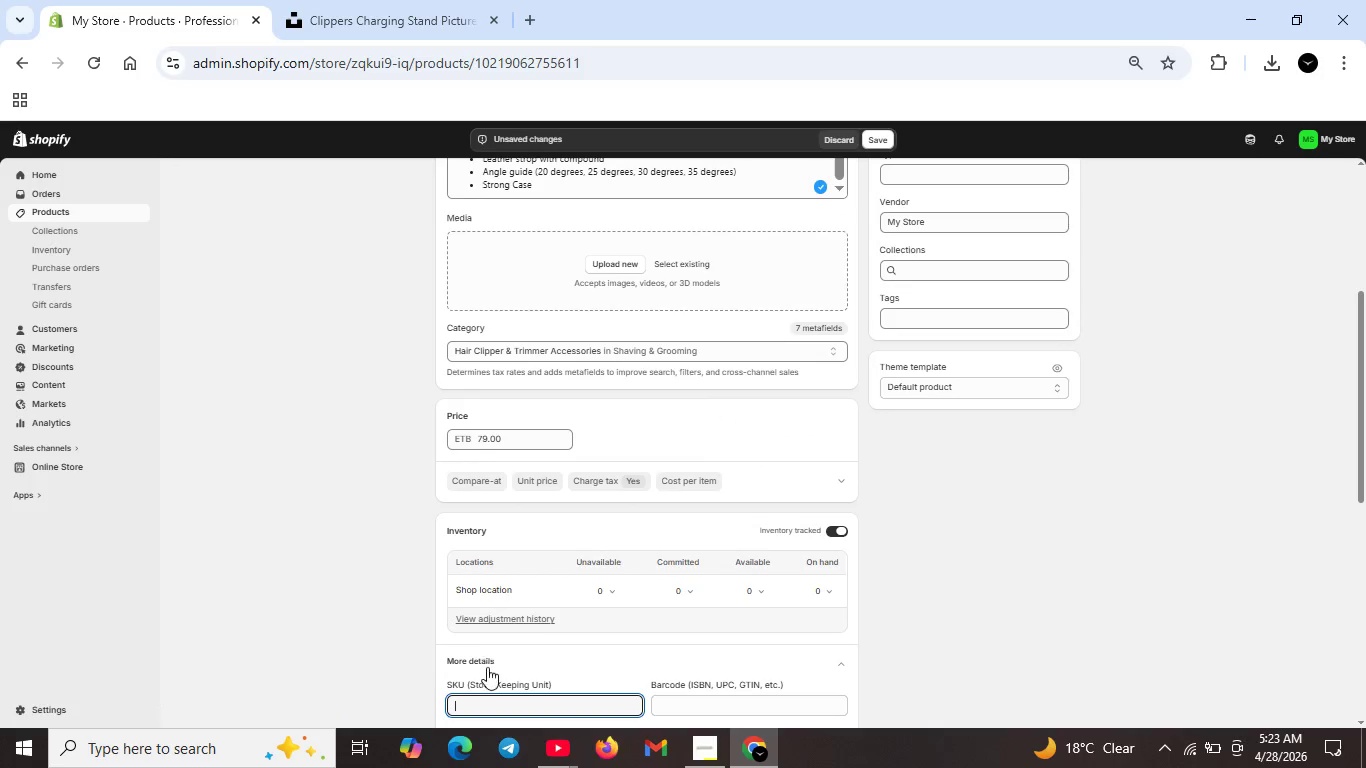 
scroll: coordinate [487, 667], scroll_direction: down, amount: 1.0
 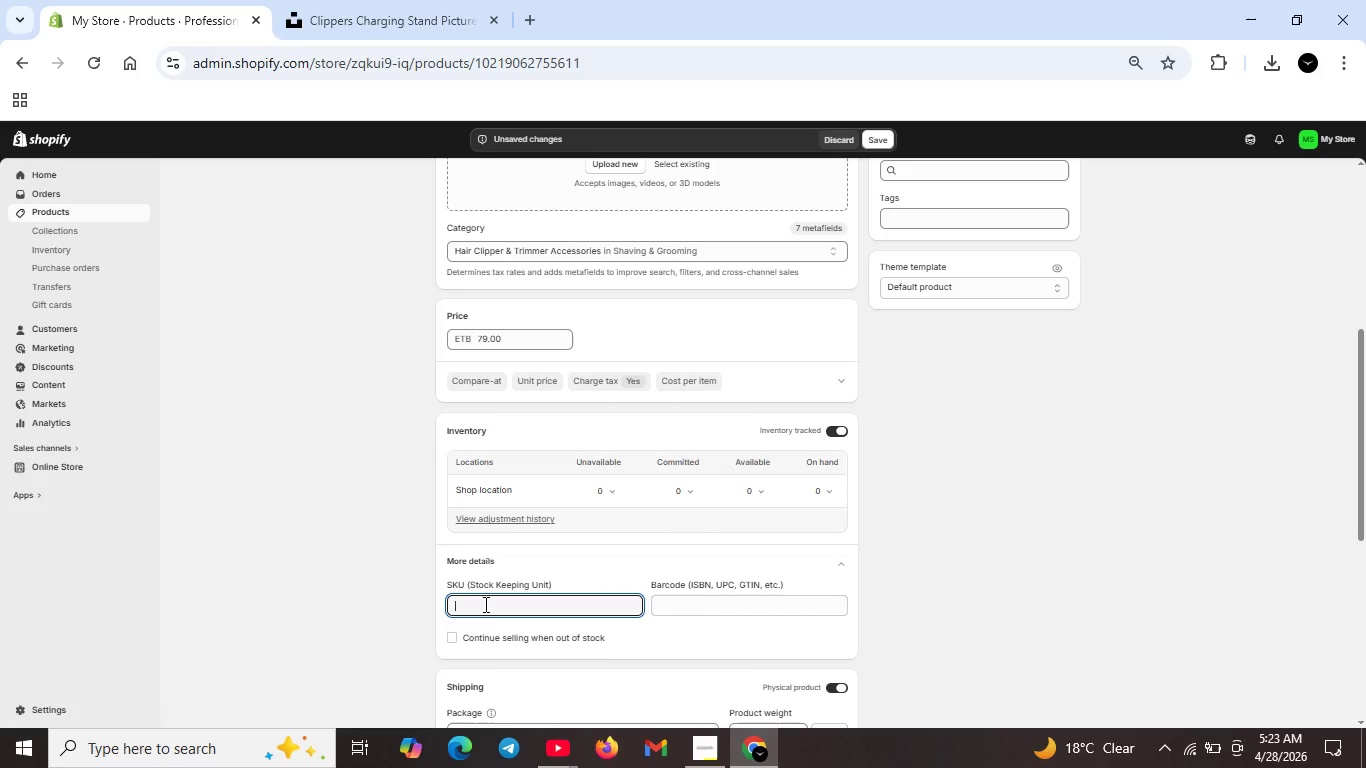 
type(VS)
 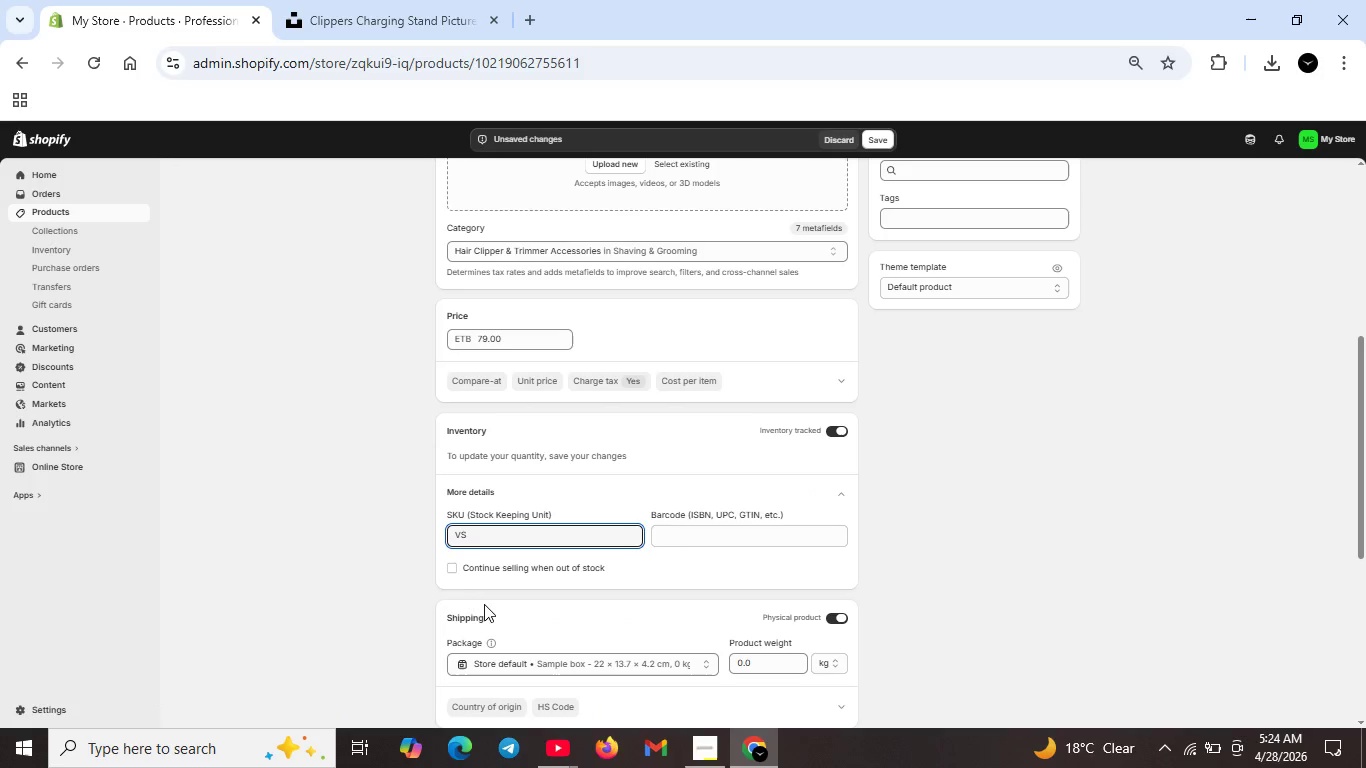 
type(shrp-01)
 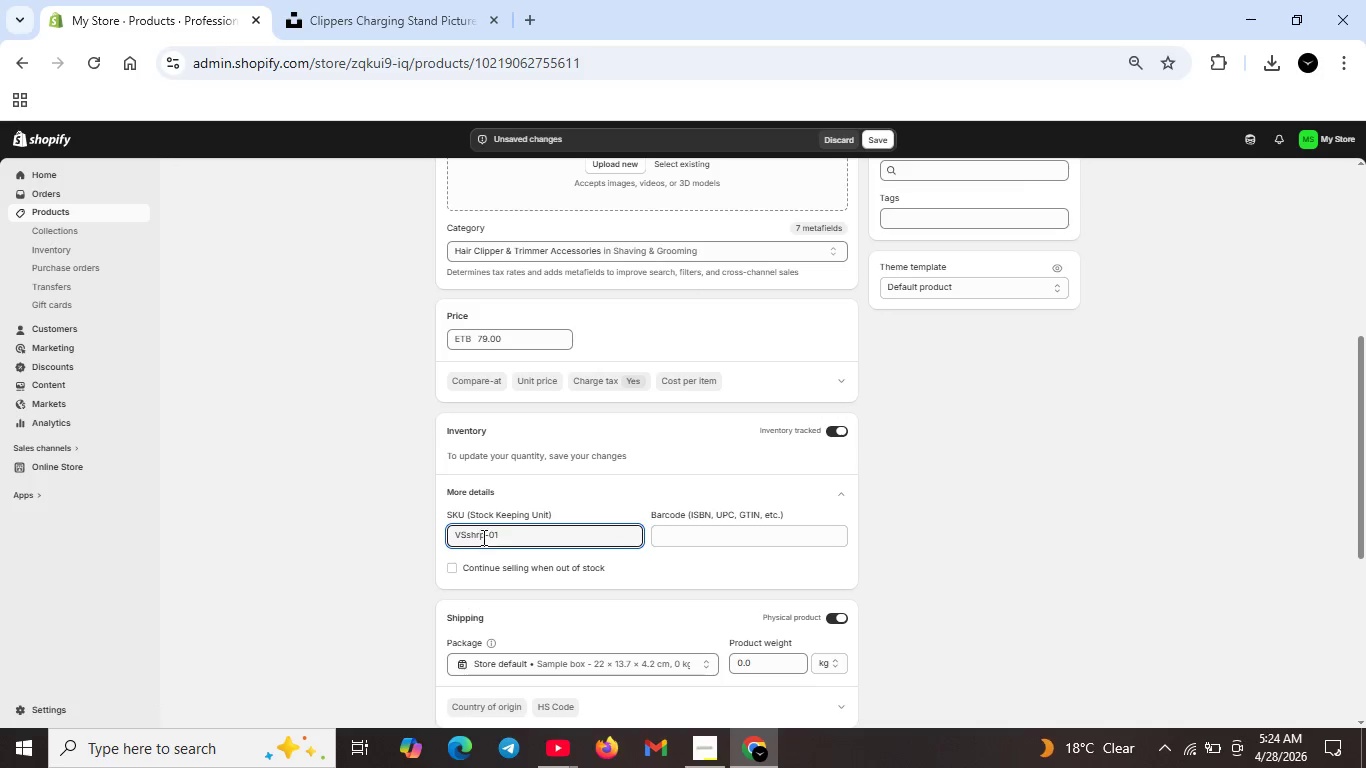 
left_click_drag(start_coordinate=[507, 537], to_coordinate=[468, 540])
 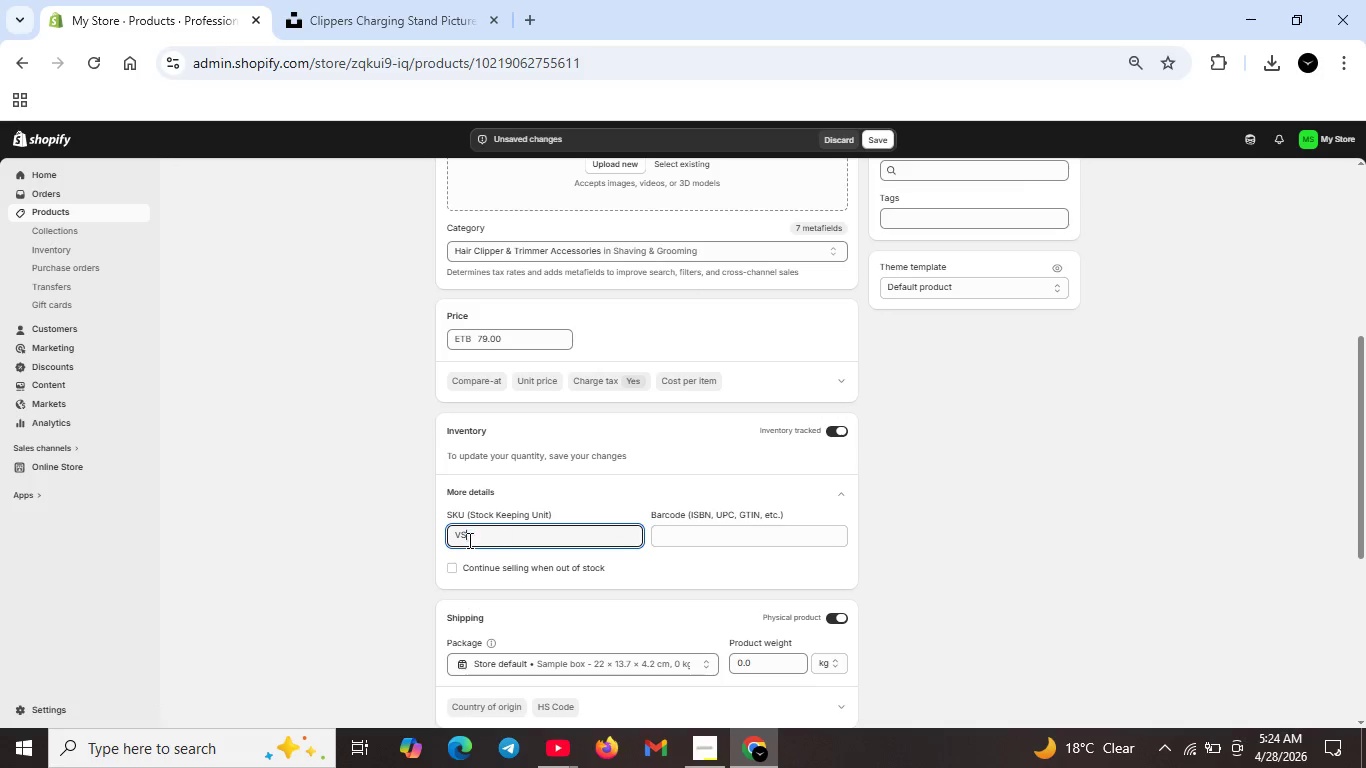 
key(Backspace)
type(-SHRP-01)
 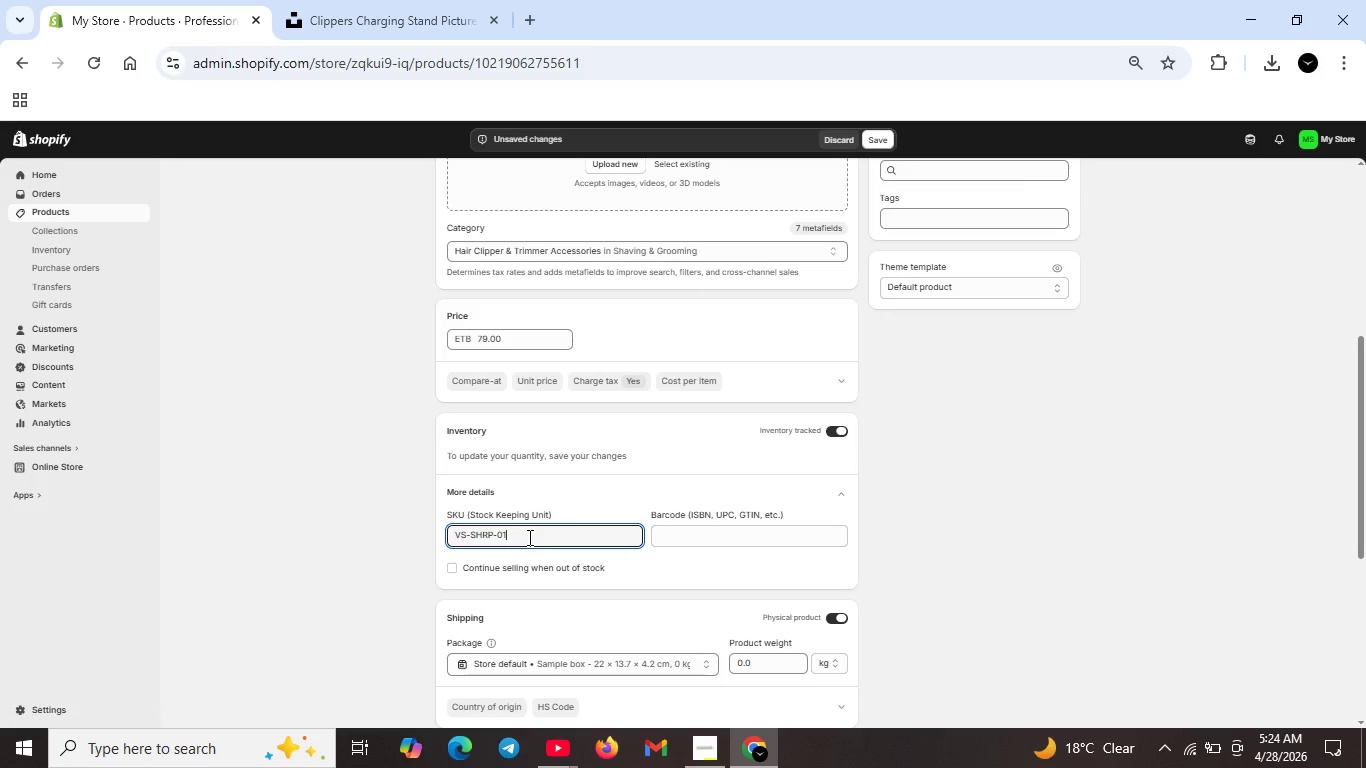 
wait(5.34)
 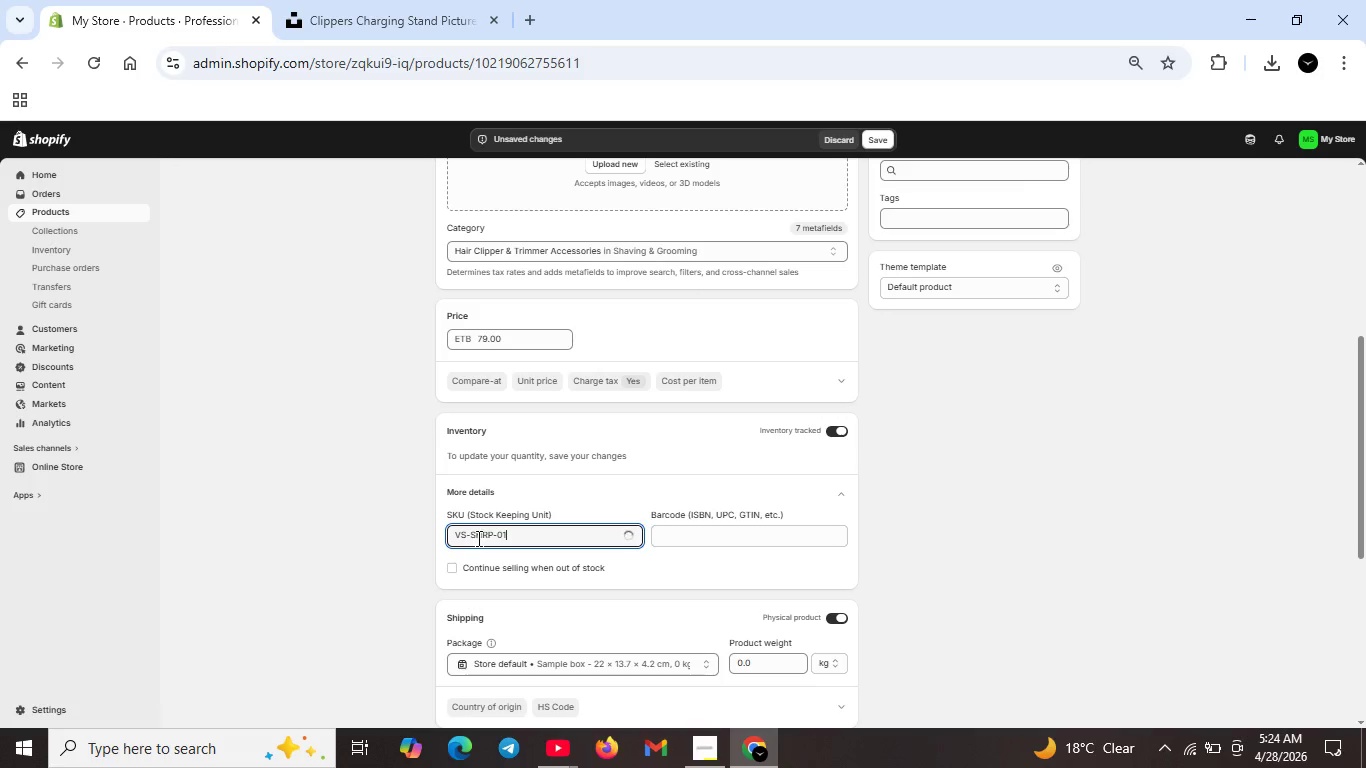 
scroll: coordinate [531, 538], scroll_direction: down, amount: 1.0
 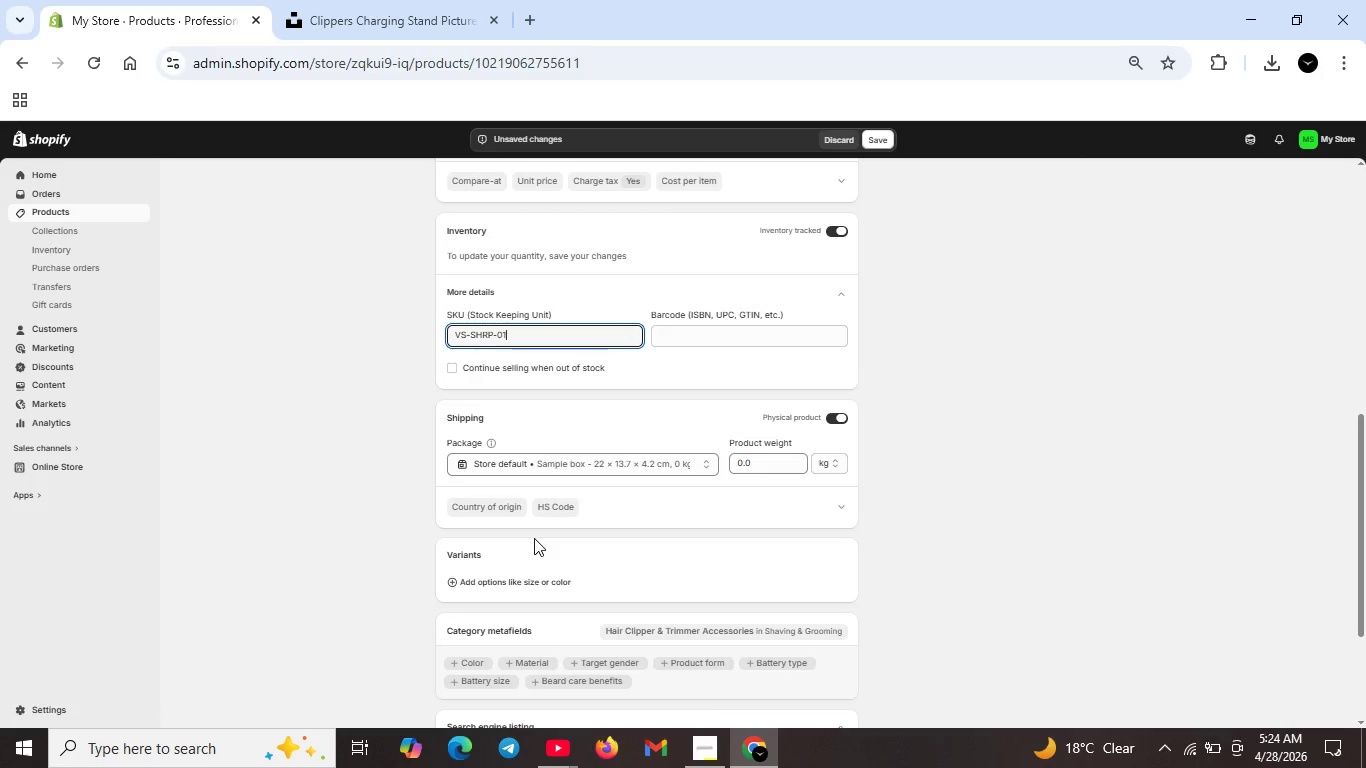 
scroll: coordinate [917, 254], scroll_direction: up, amount: 4.0
 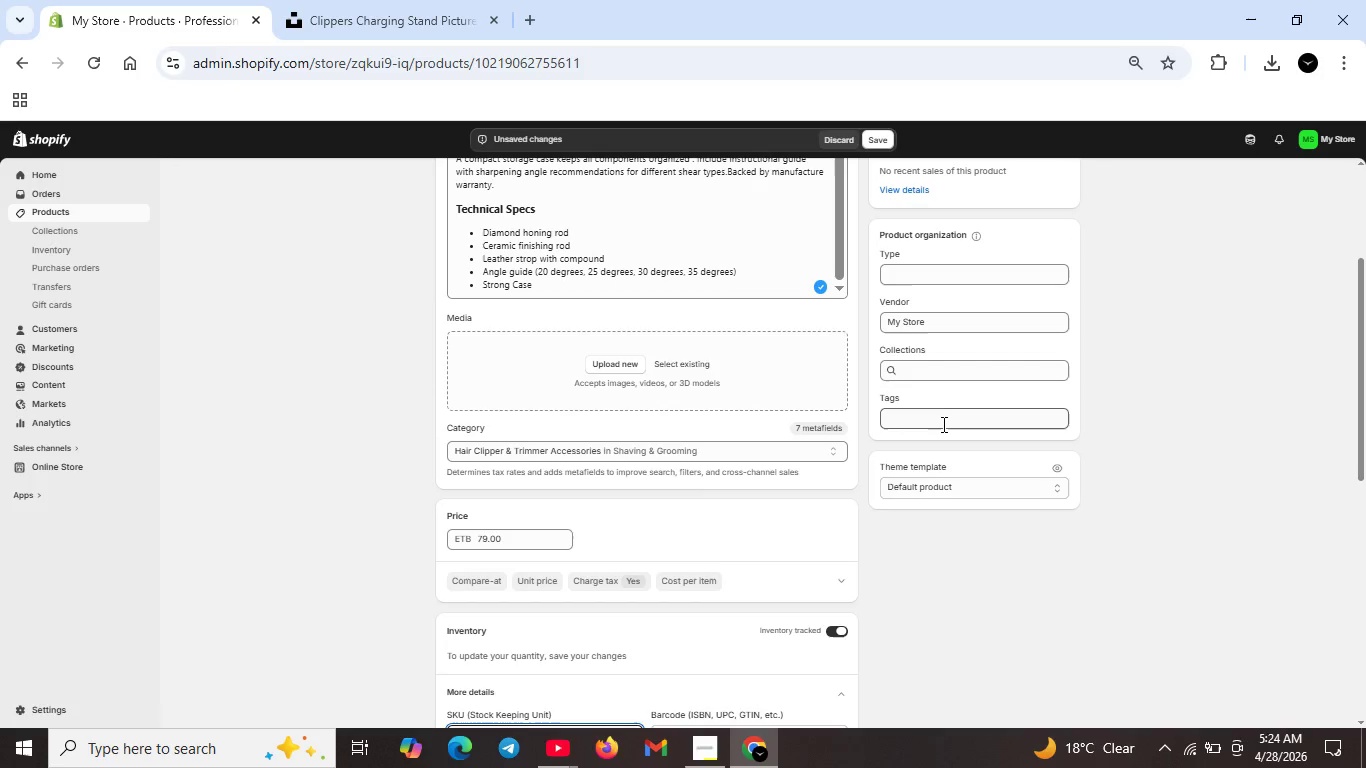 
left_click([940, 419])
 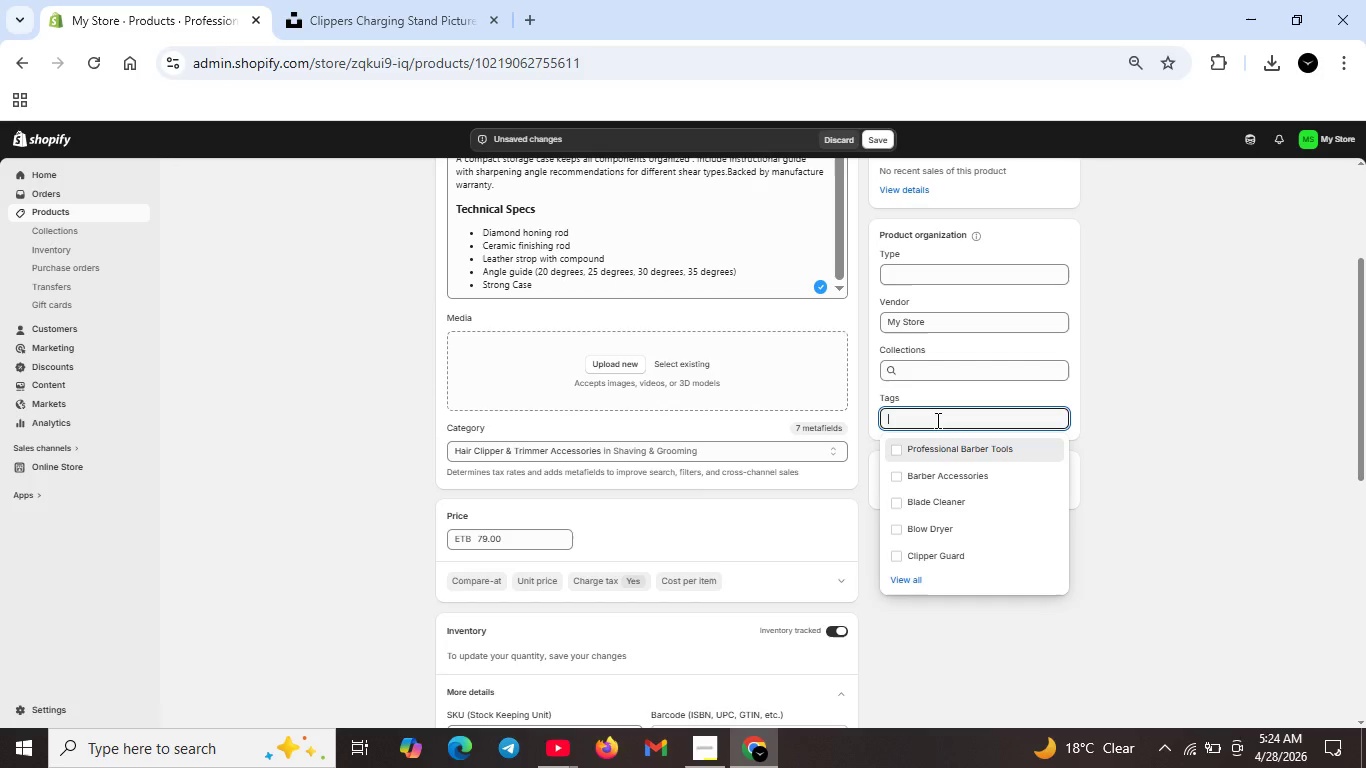 
type(SH)
key(Backspace)
type(hera=)
key(Backspace)
key(Backspace)
key(Backspace)
type(ar Sha)
 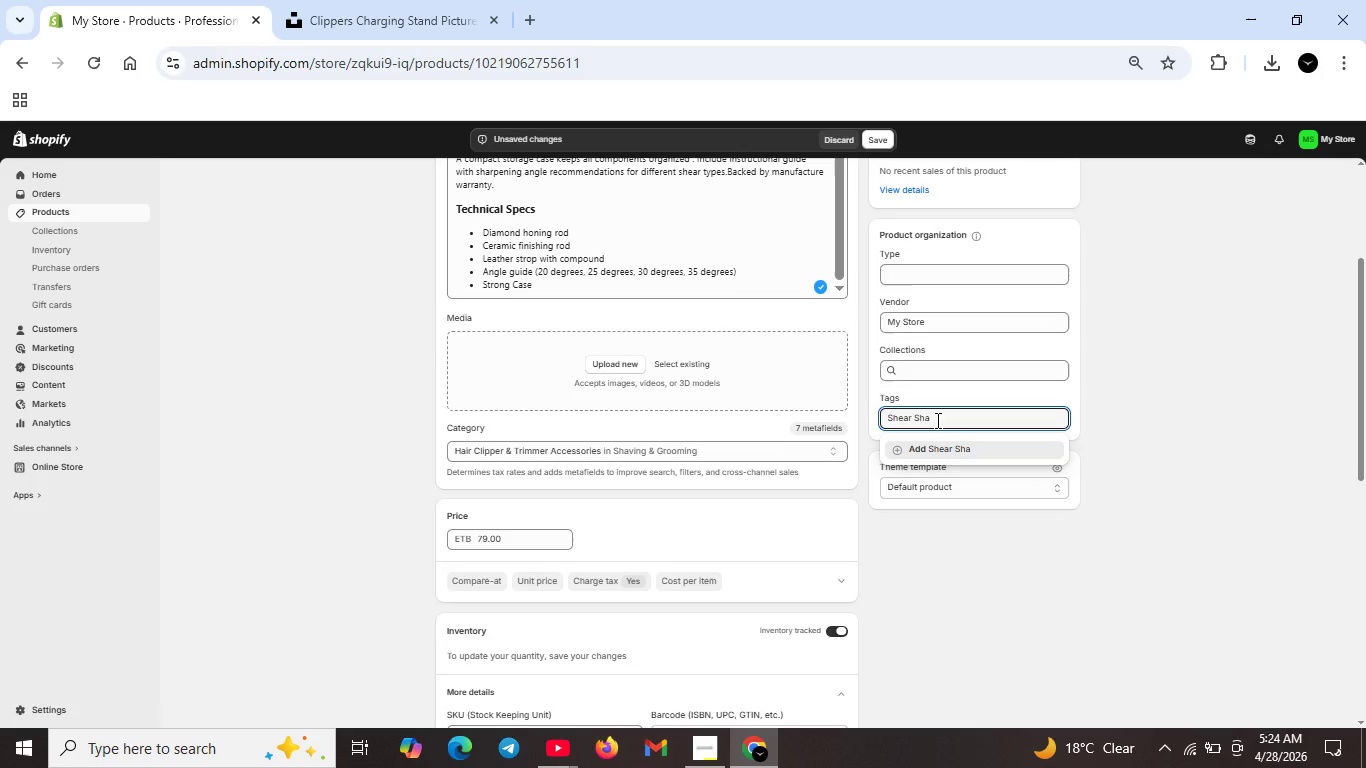 
type(rpening)
 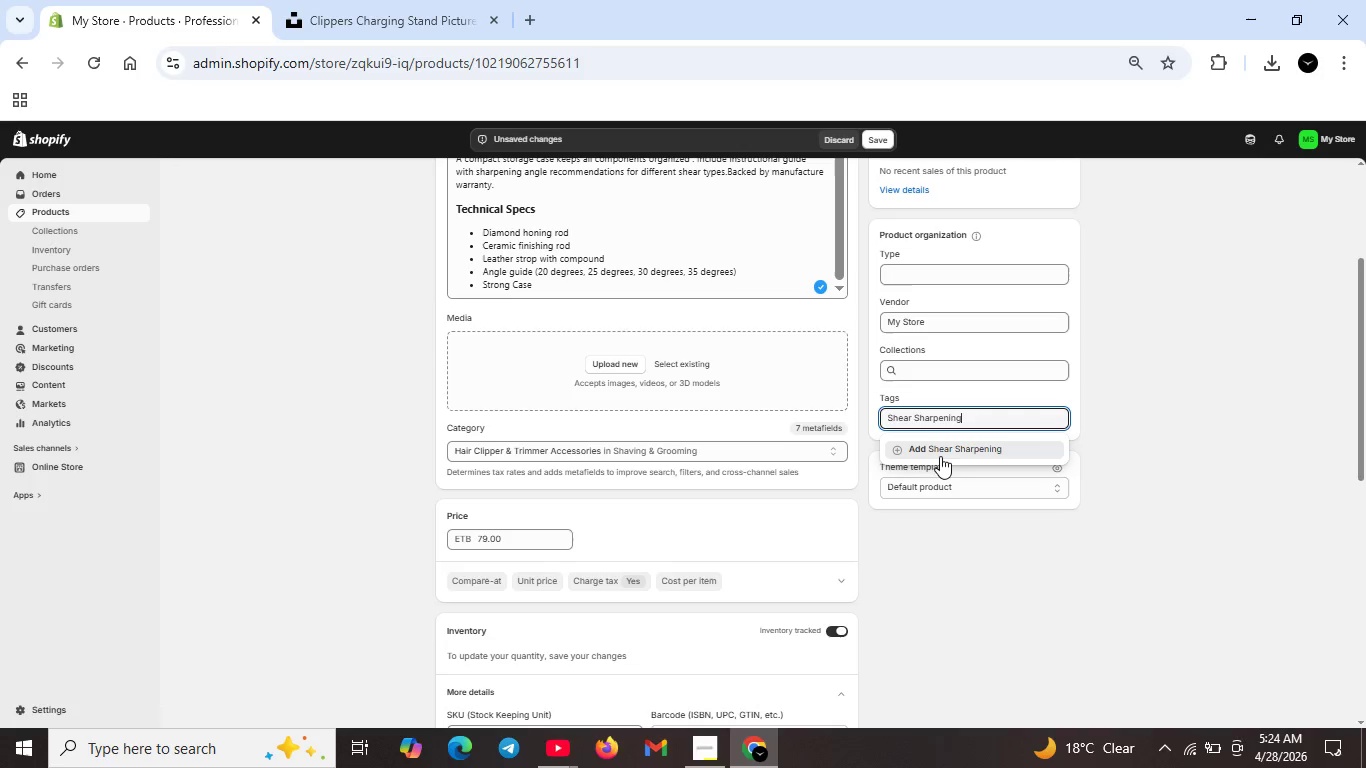 
mouse_move([899, 432])
 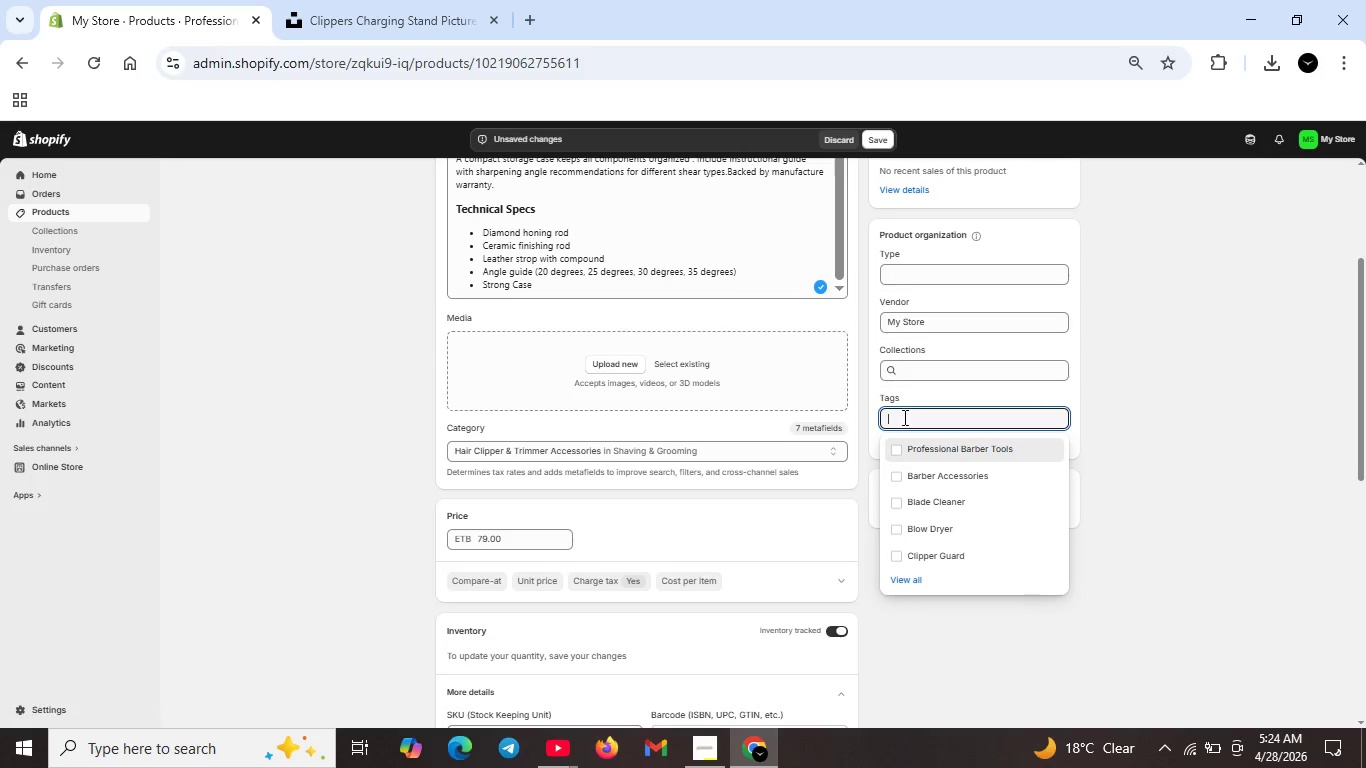 
left_click([903, 417])
 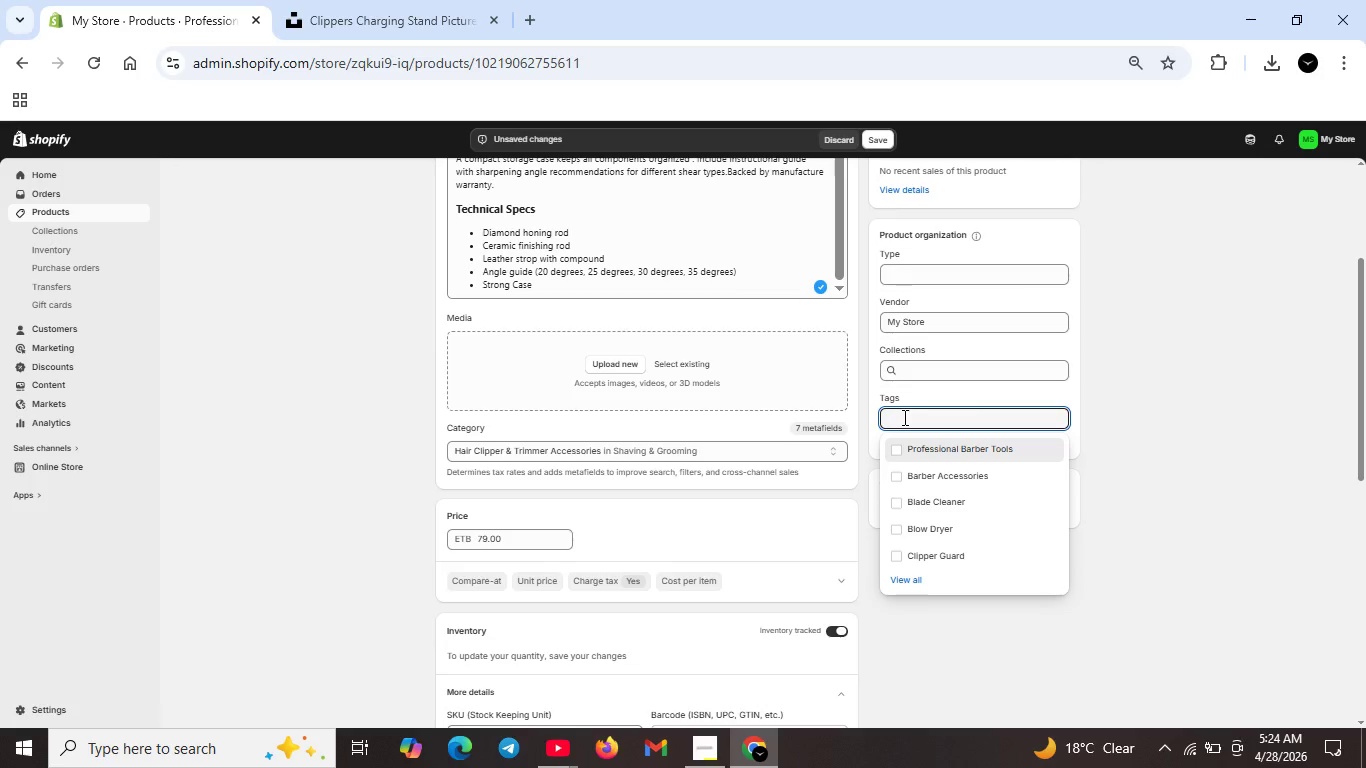 
type(Barber Mainenace )
 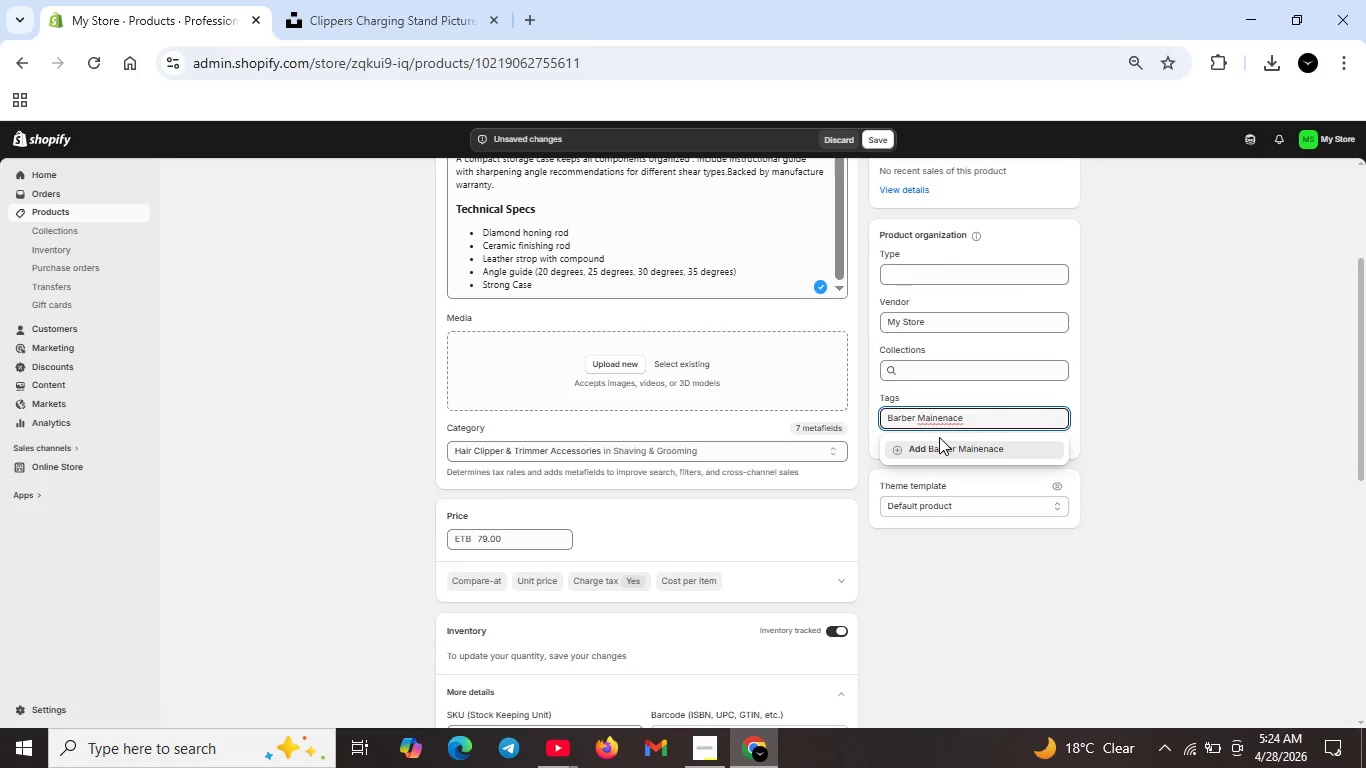 
left_click([977, 421])
 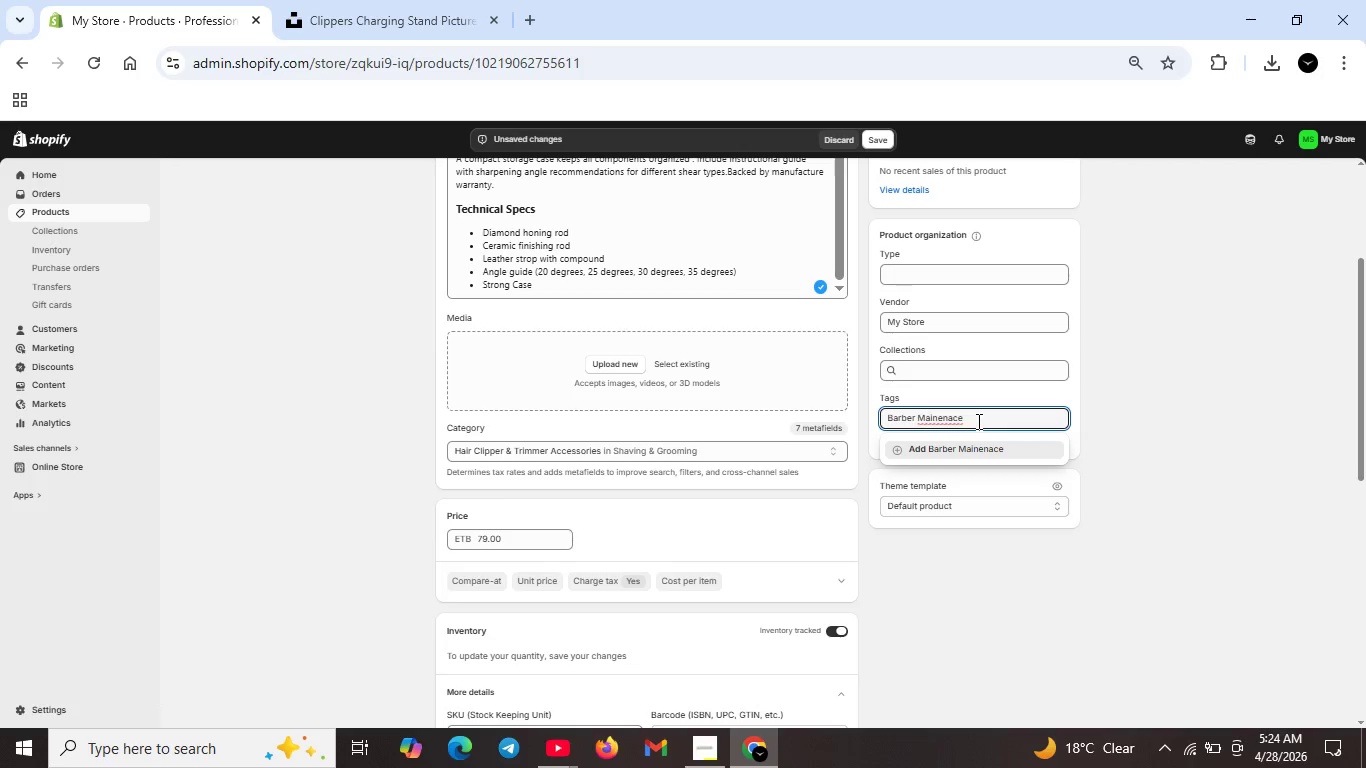 
key(ArrowLeft)
 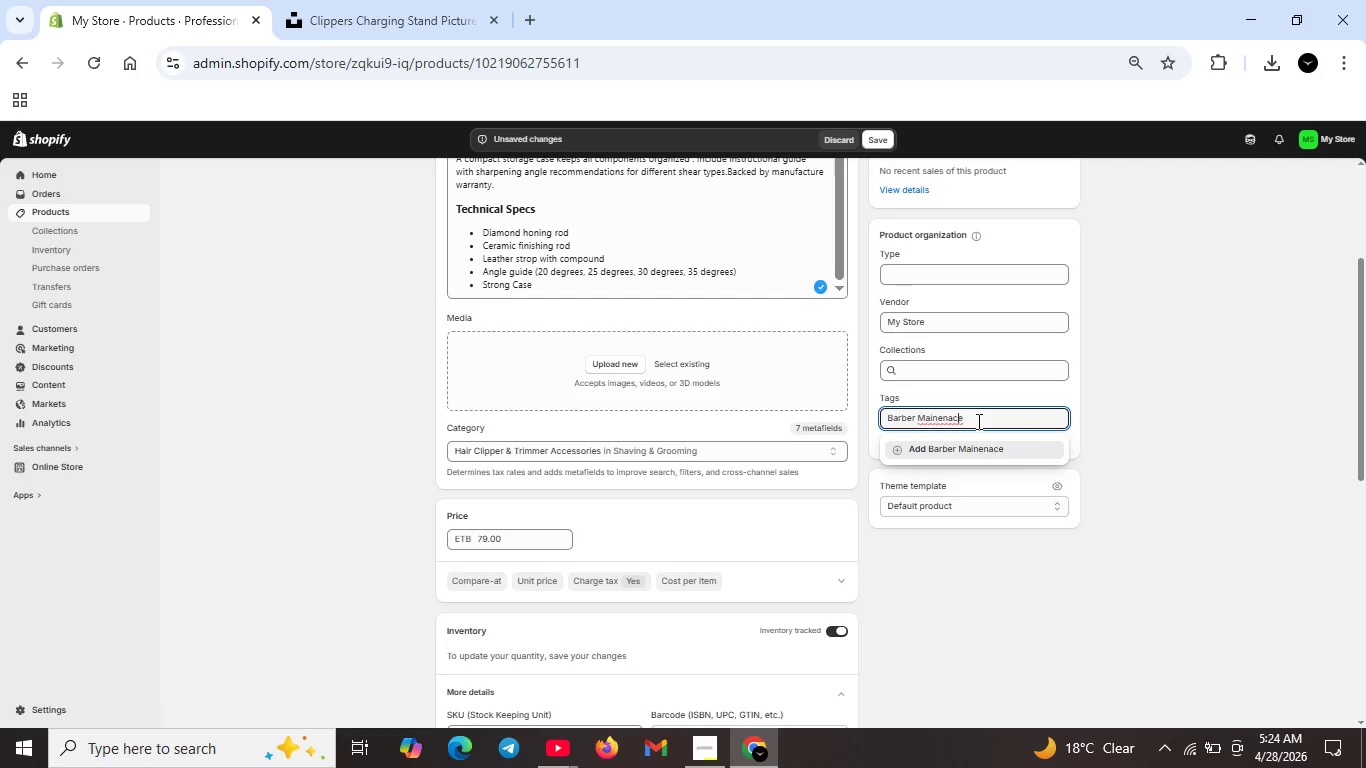 
key(ArrowLeft)
 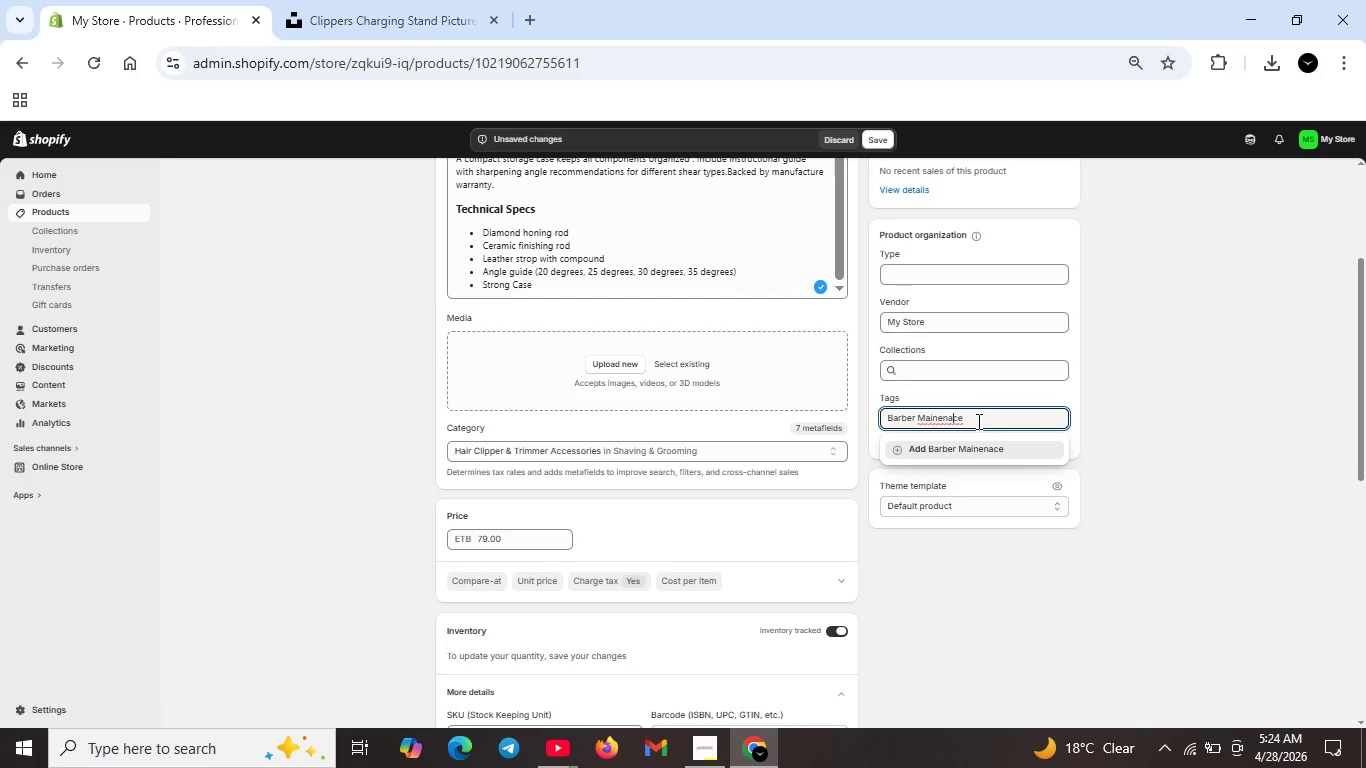 
key(ArrowLeft)
 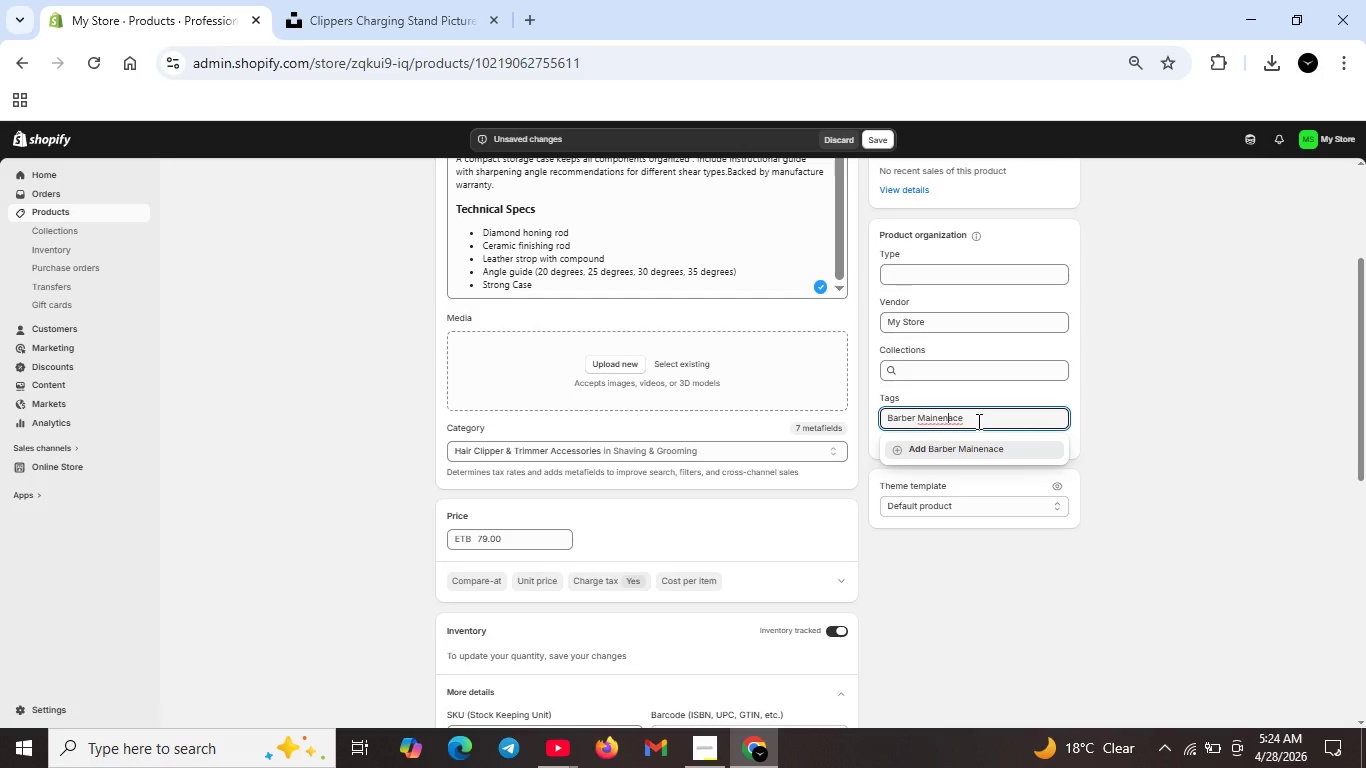 
key(ArrowLeft)
 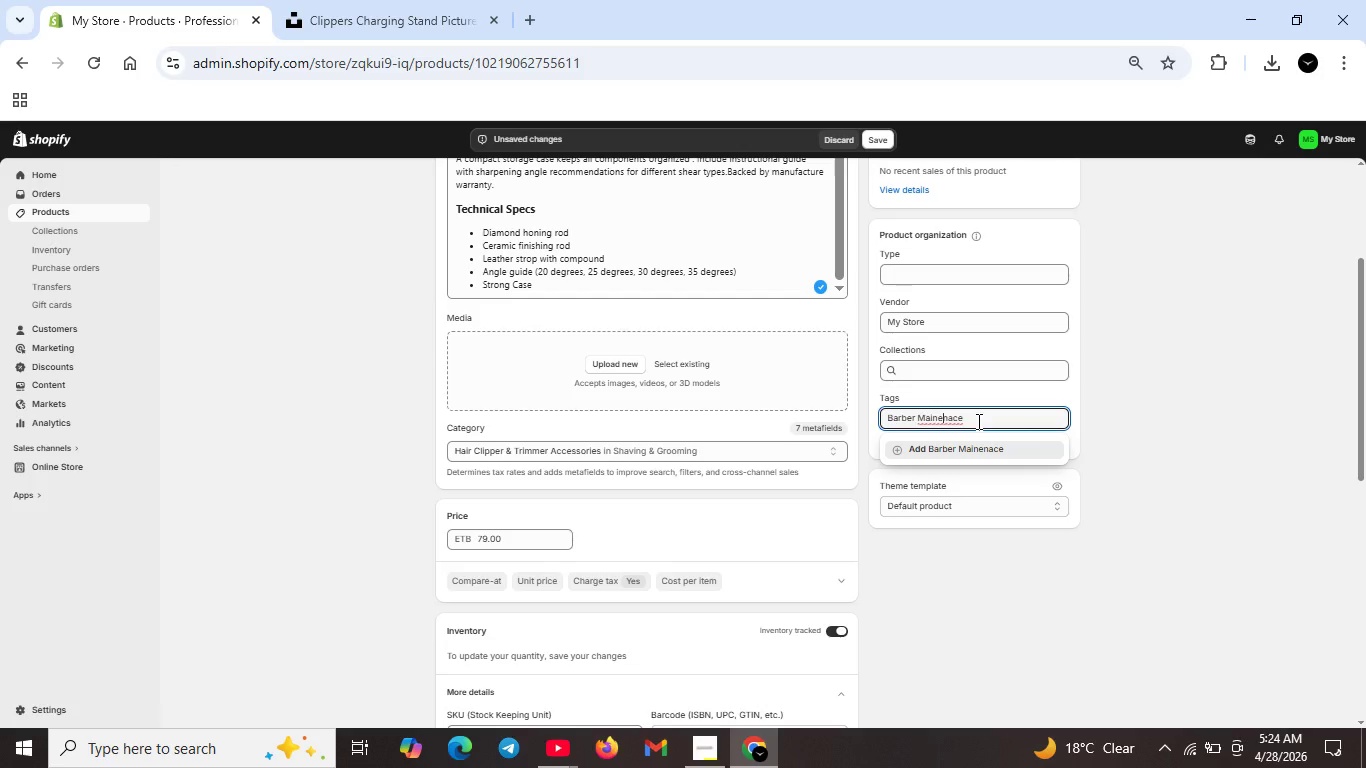 
key(ArrowLeft)
 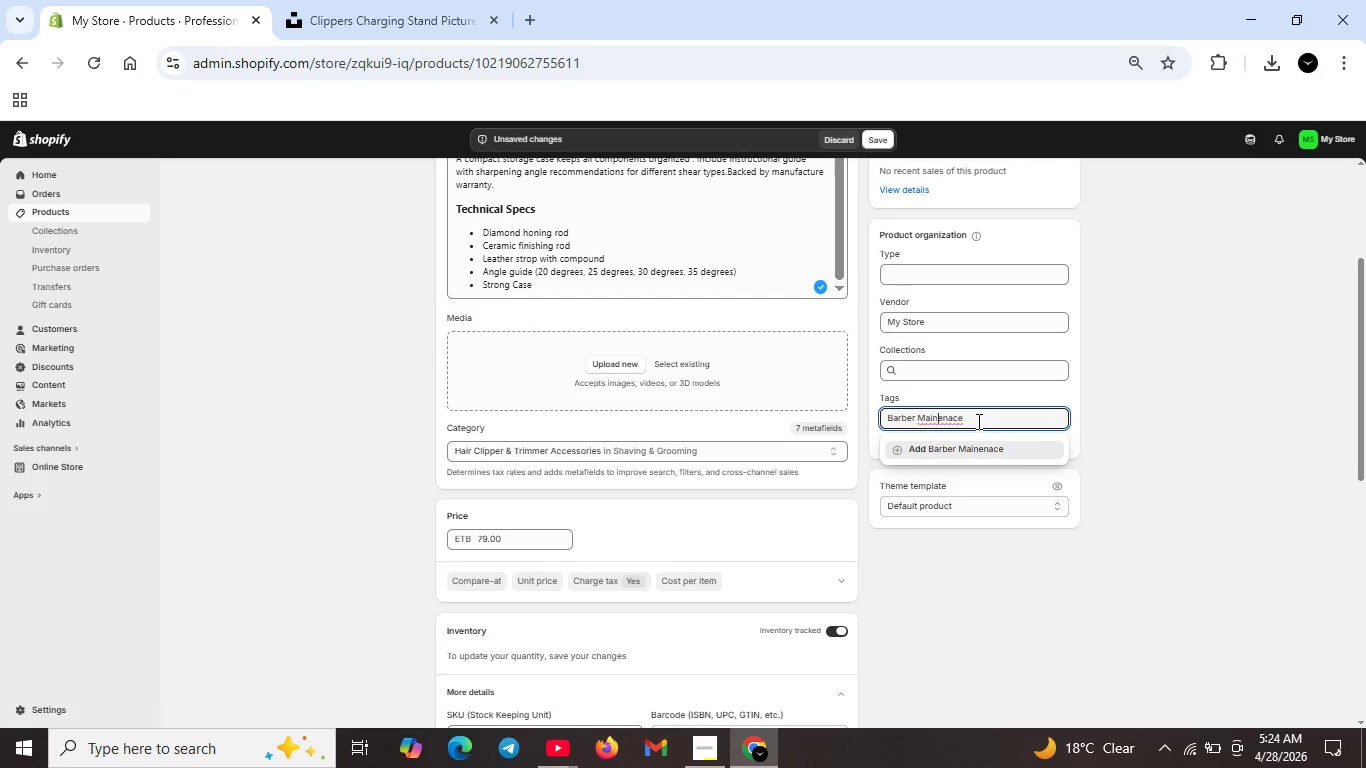 
key(ArrowLeft)
 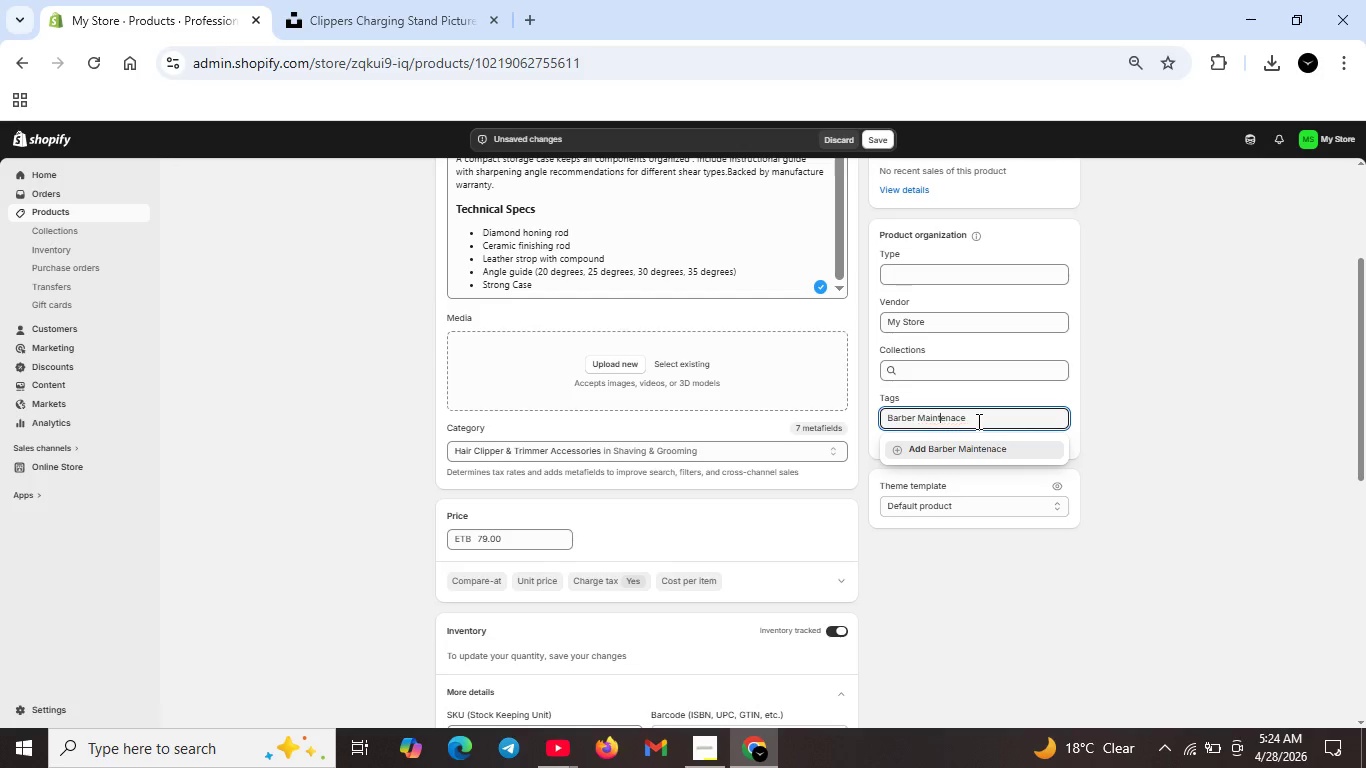 
key(T)
 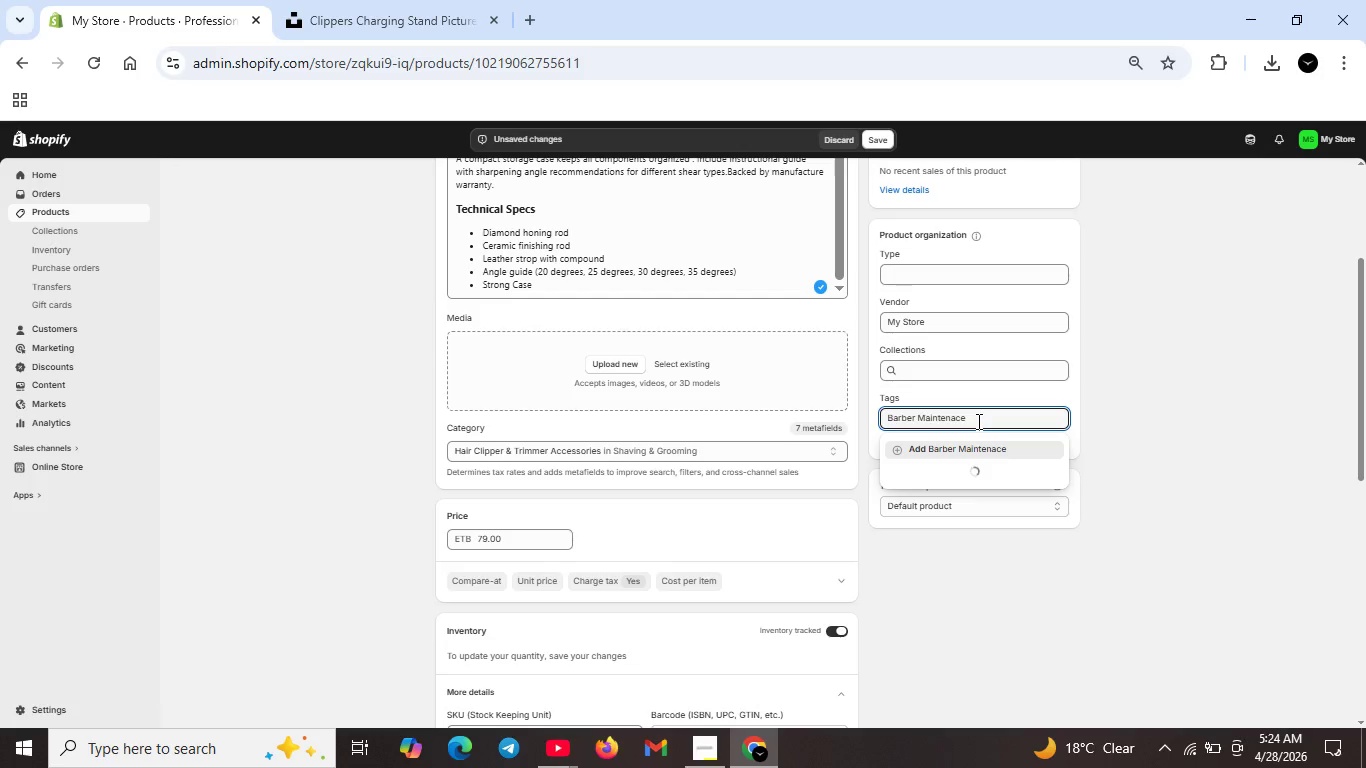 
key(ArrowRight)
 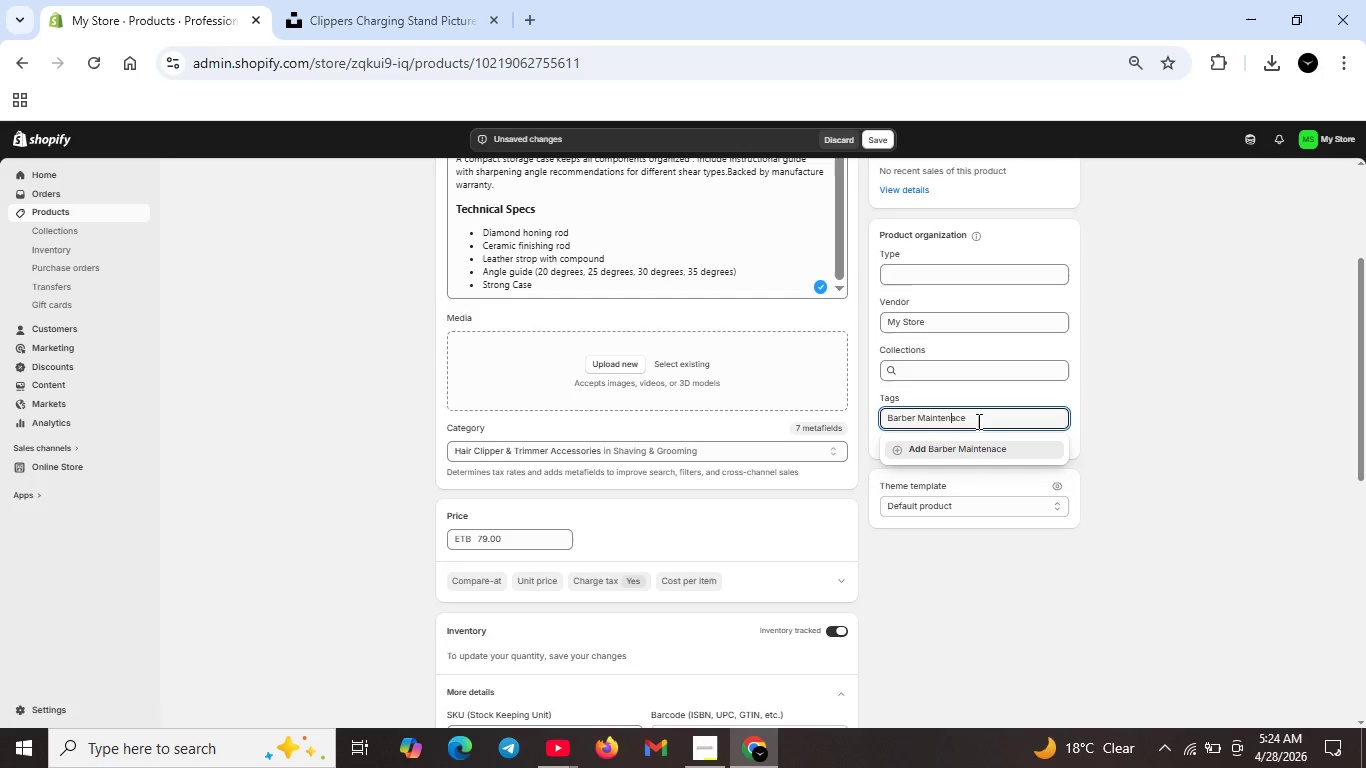 
key(ArrowRight)
 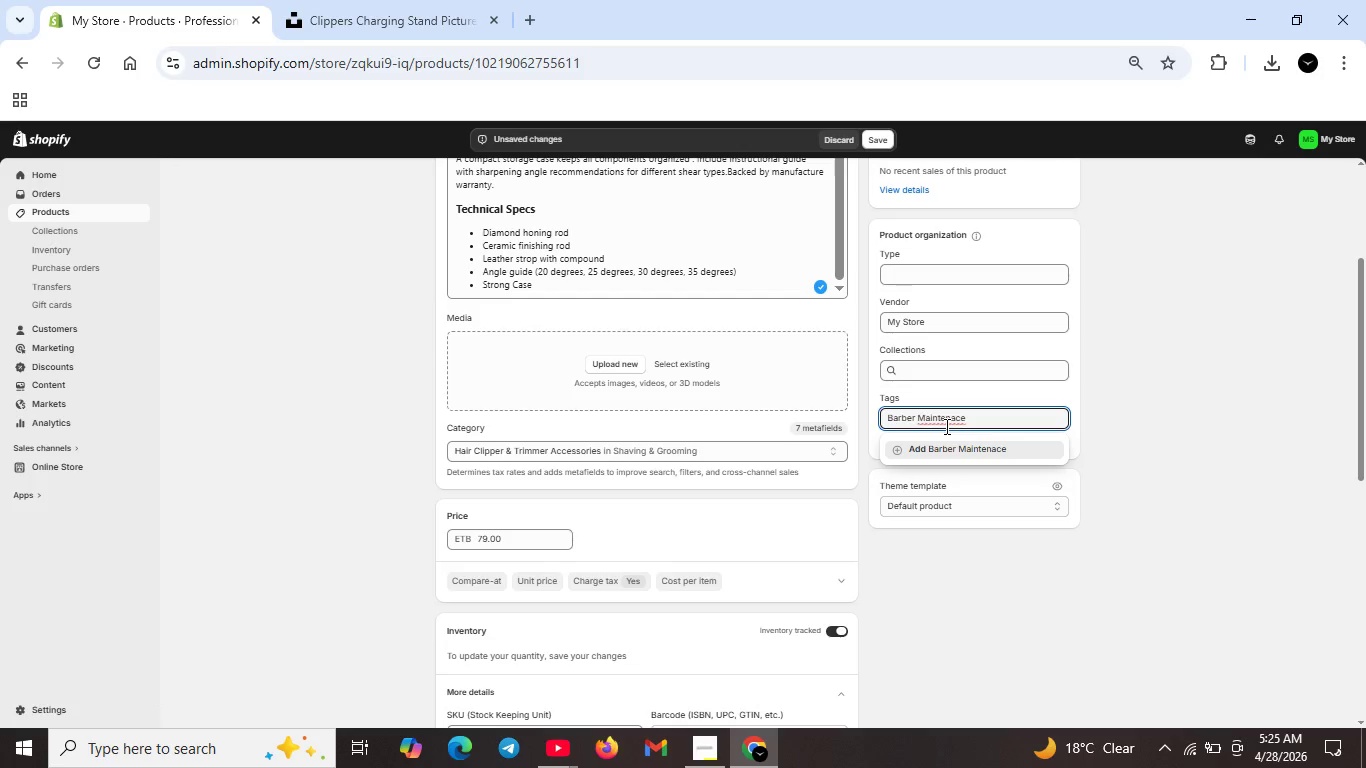 
wait(8.61)
 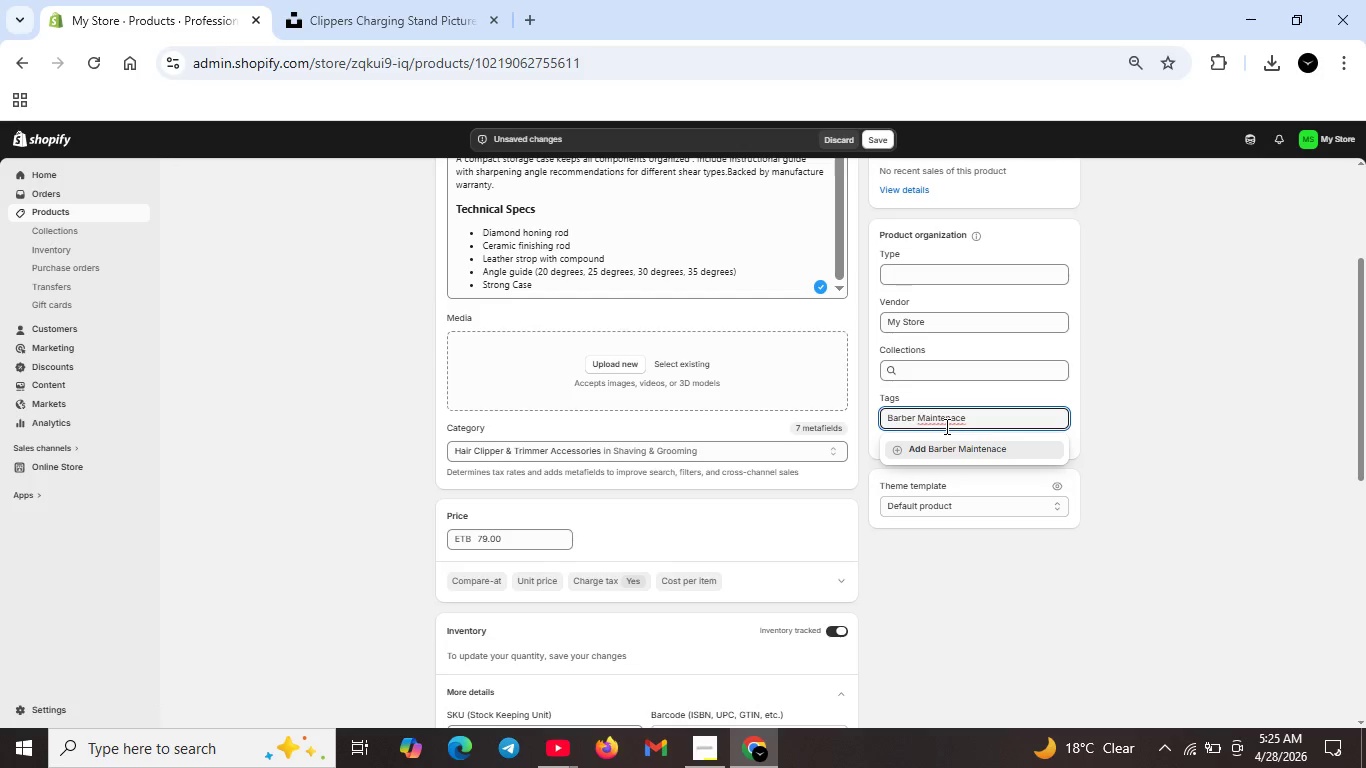 
key(Backspace)
key(Backspace)
type(an)
 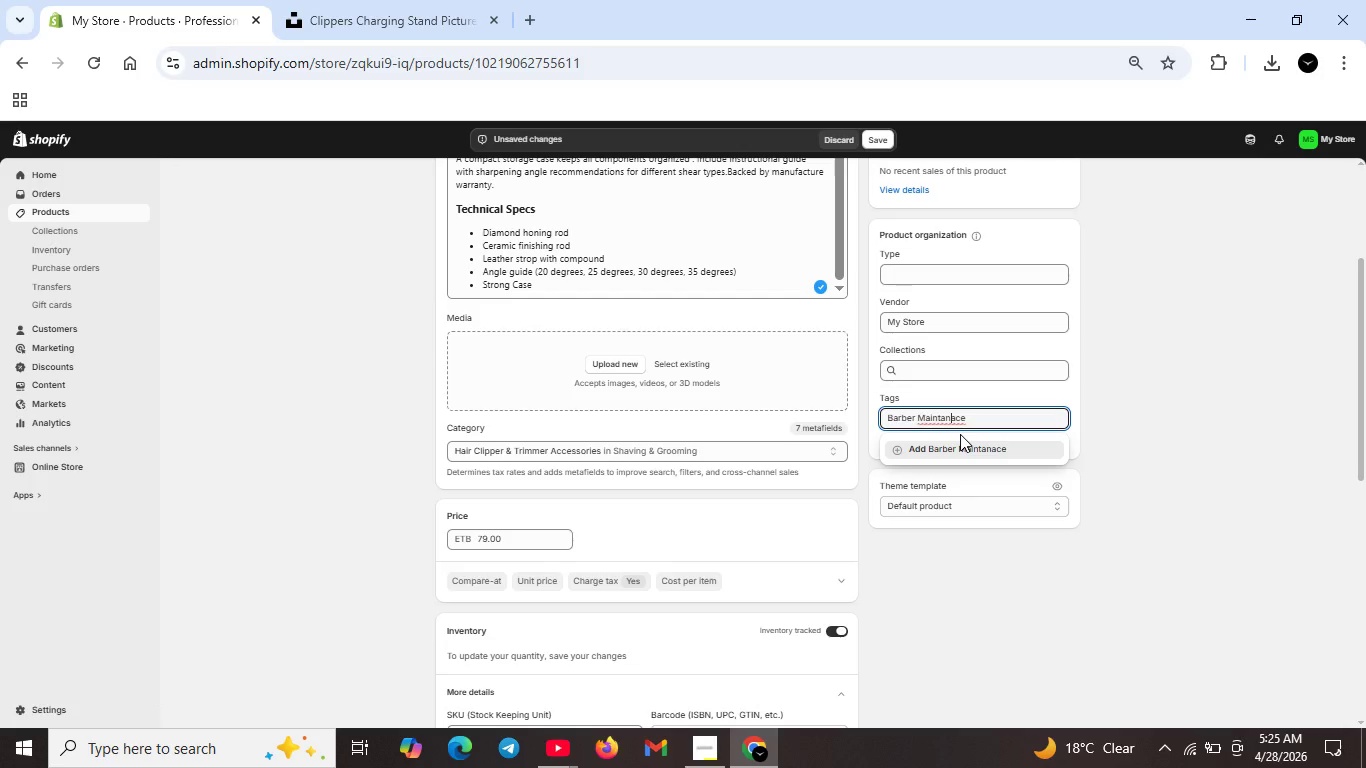 
key(ArrowRight)
 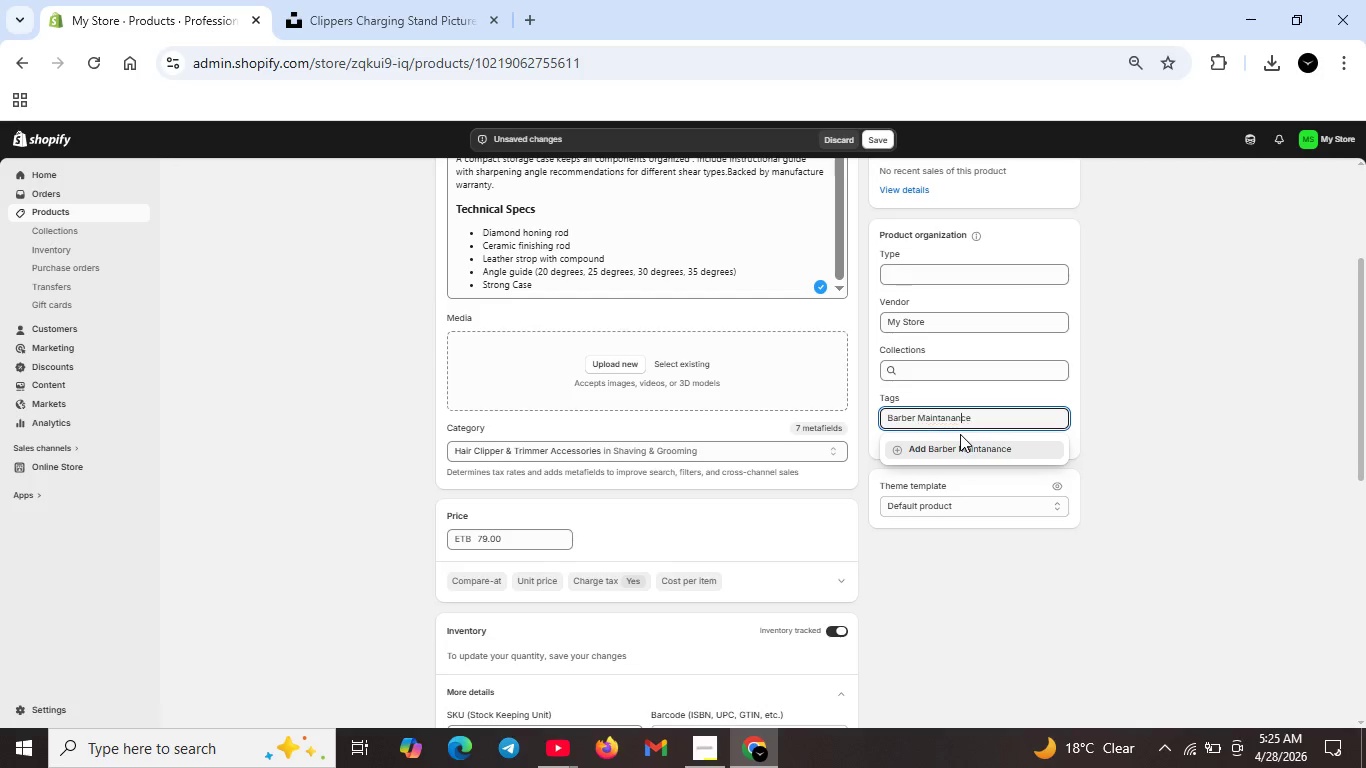 
key(N)
 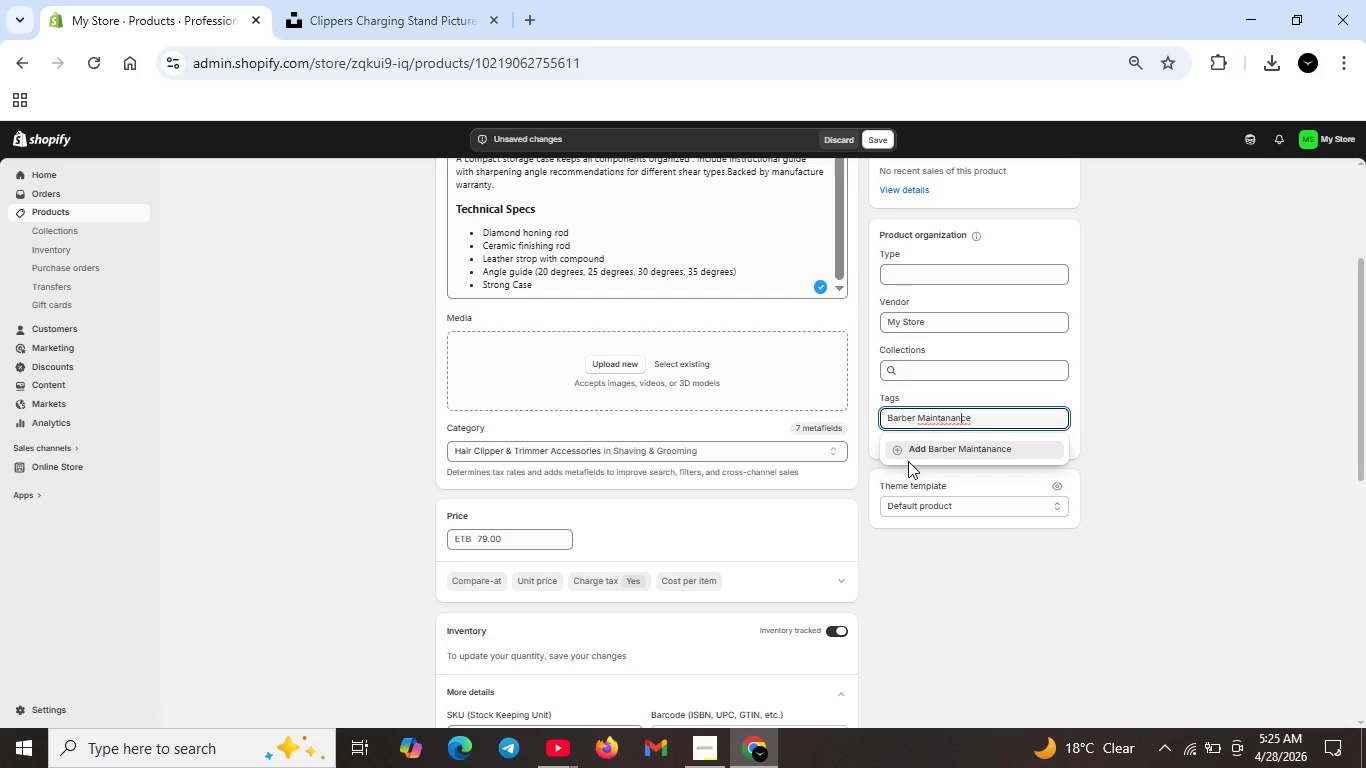 
wait(6.95)
 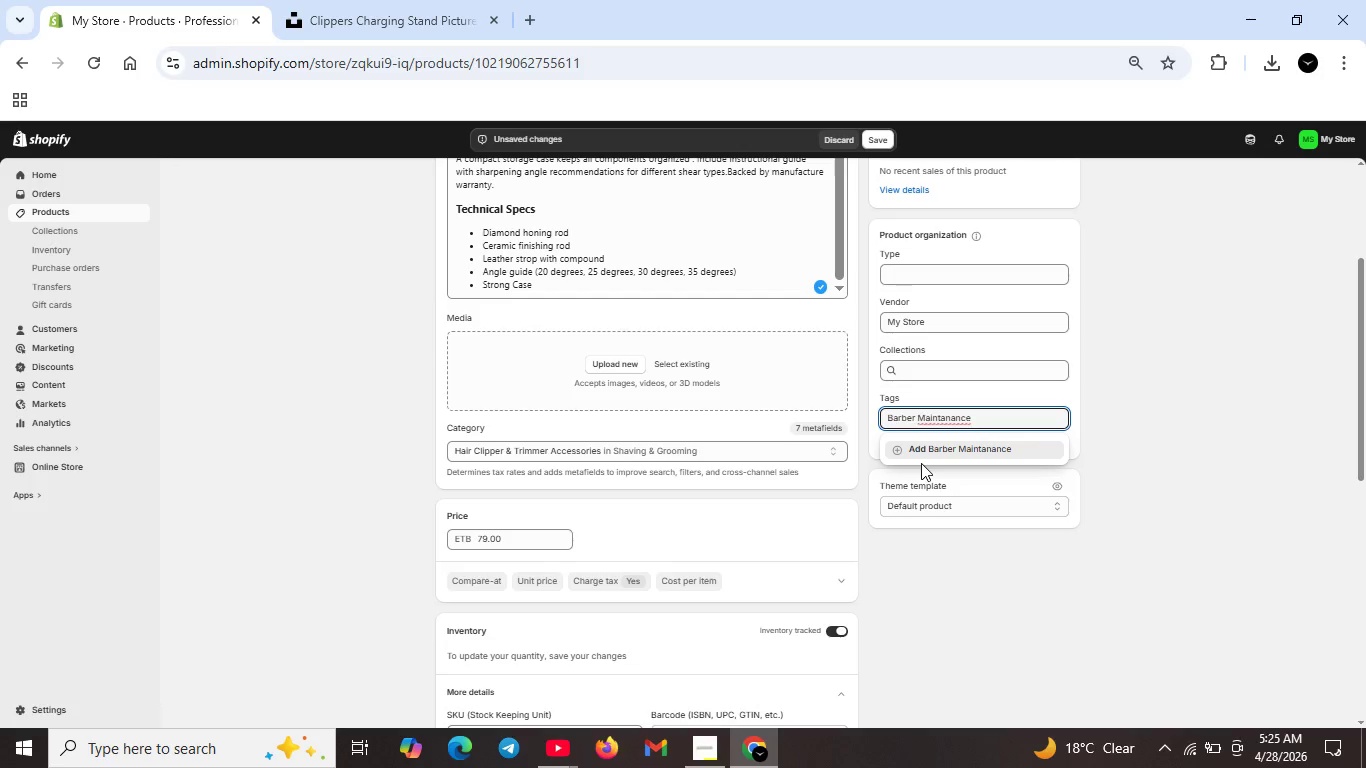 
key(ArrowLeft)
 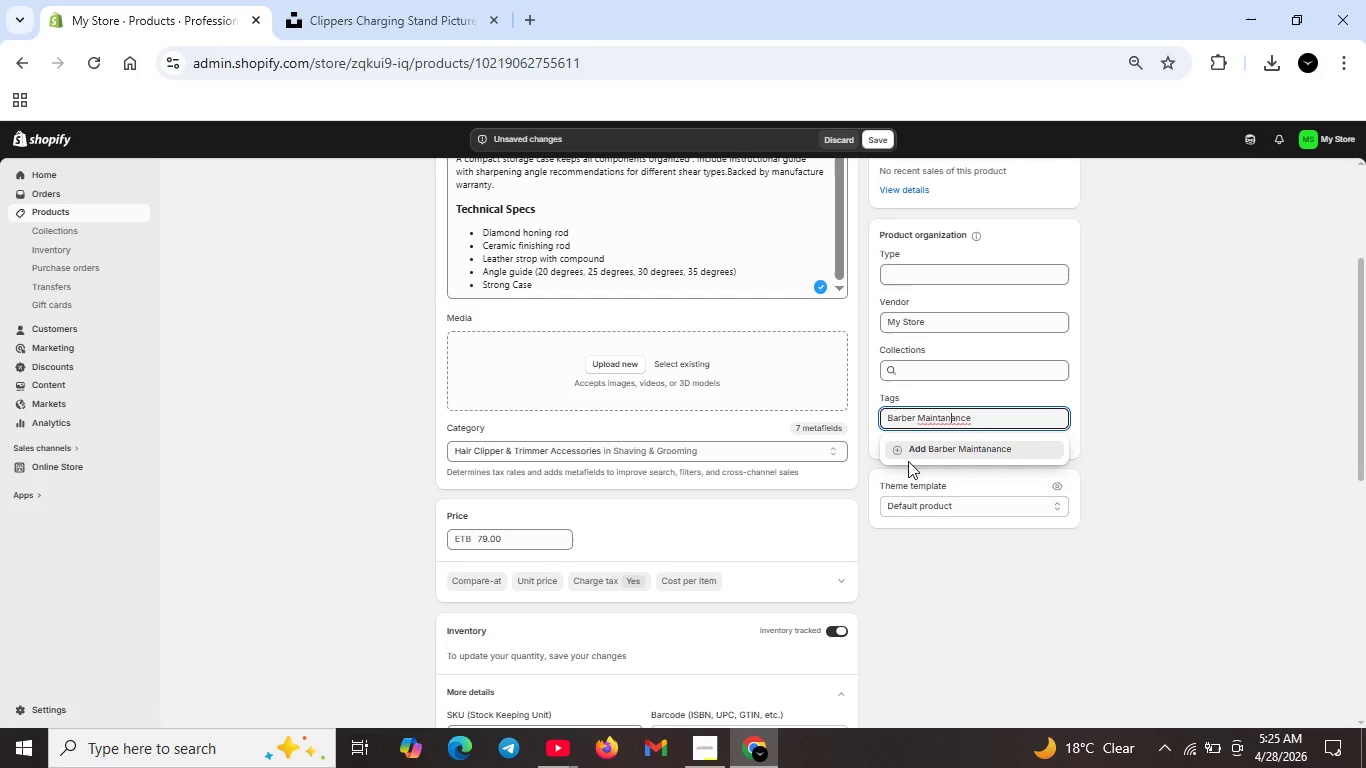 
key(ArrowLeft)
 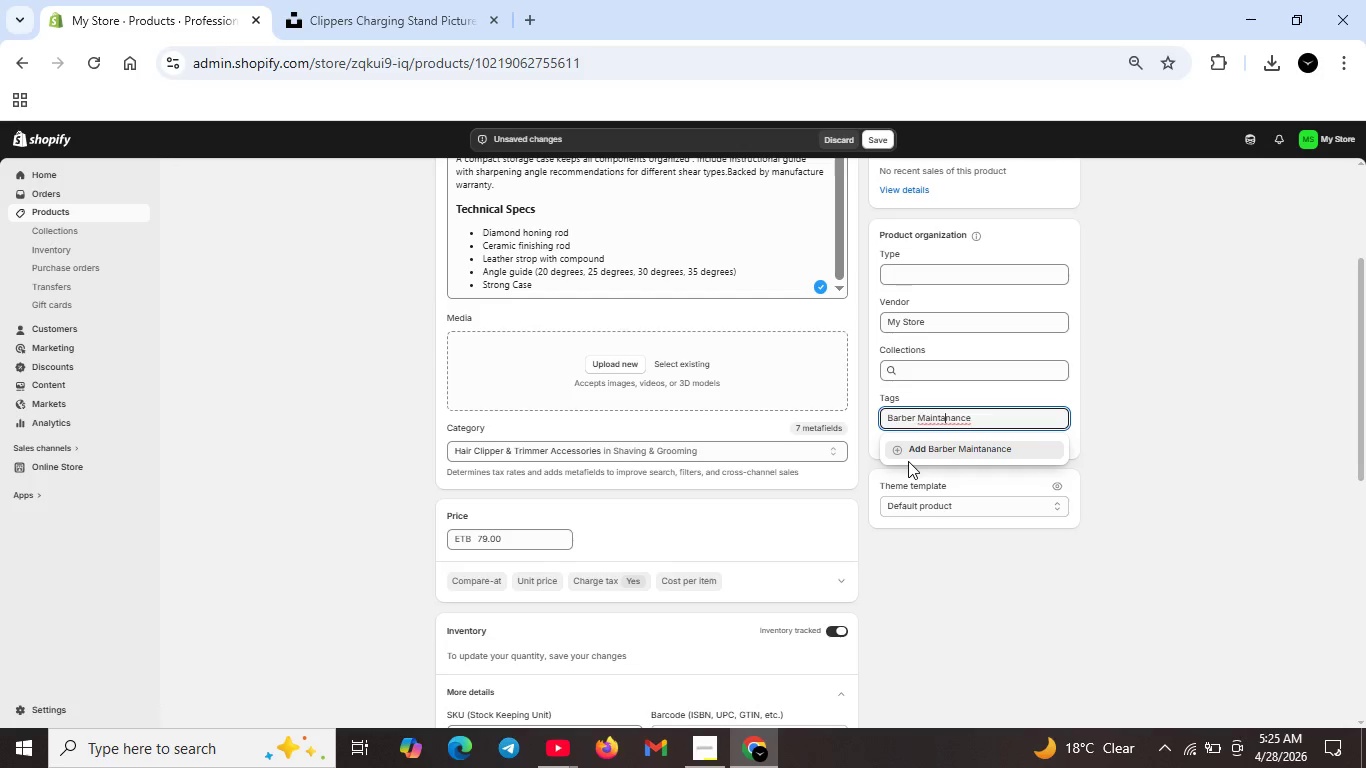 
key(ArrowLeft)
 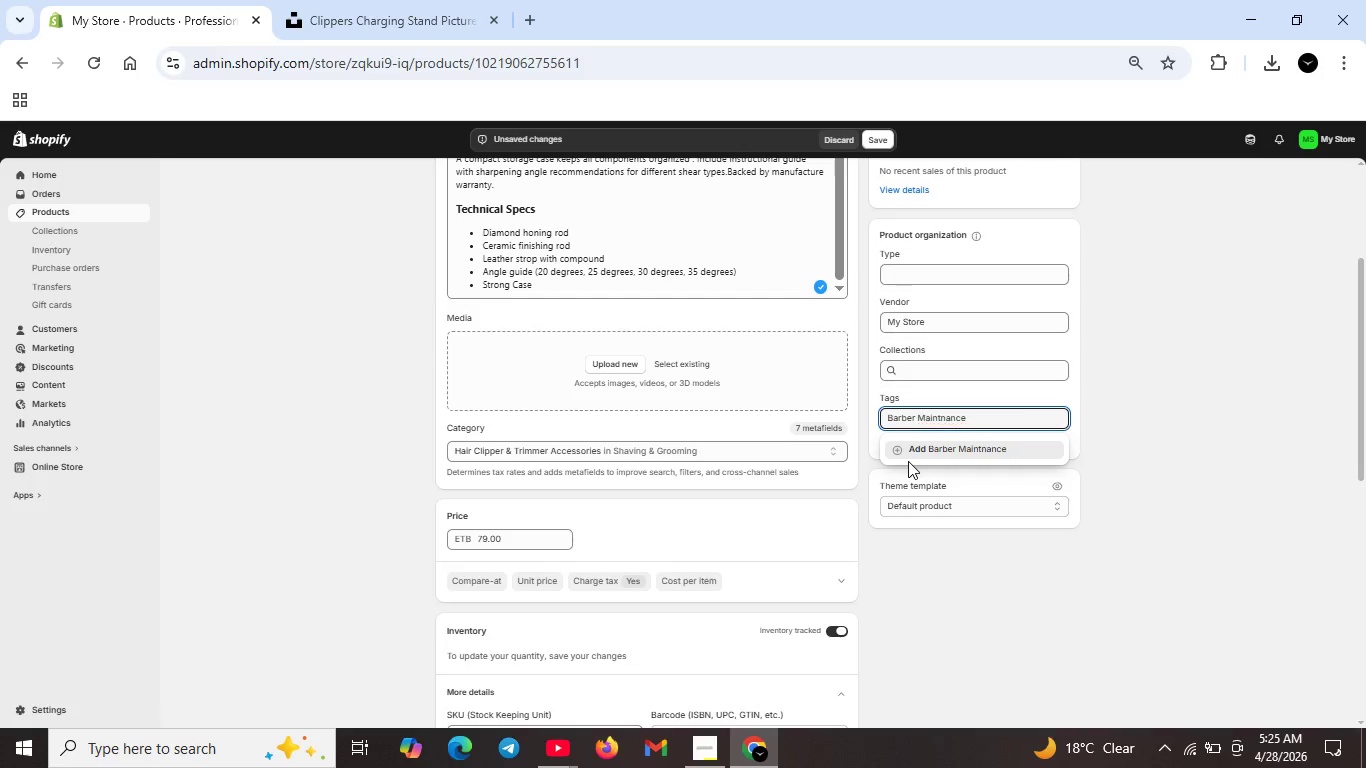 
key(Backspace)
 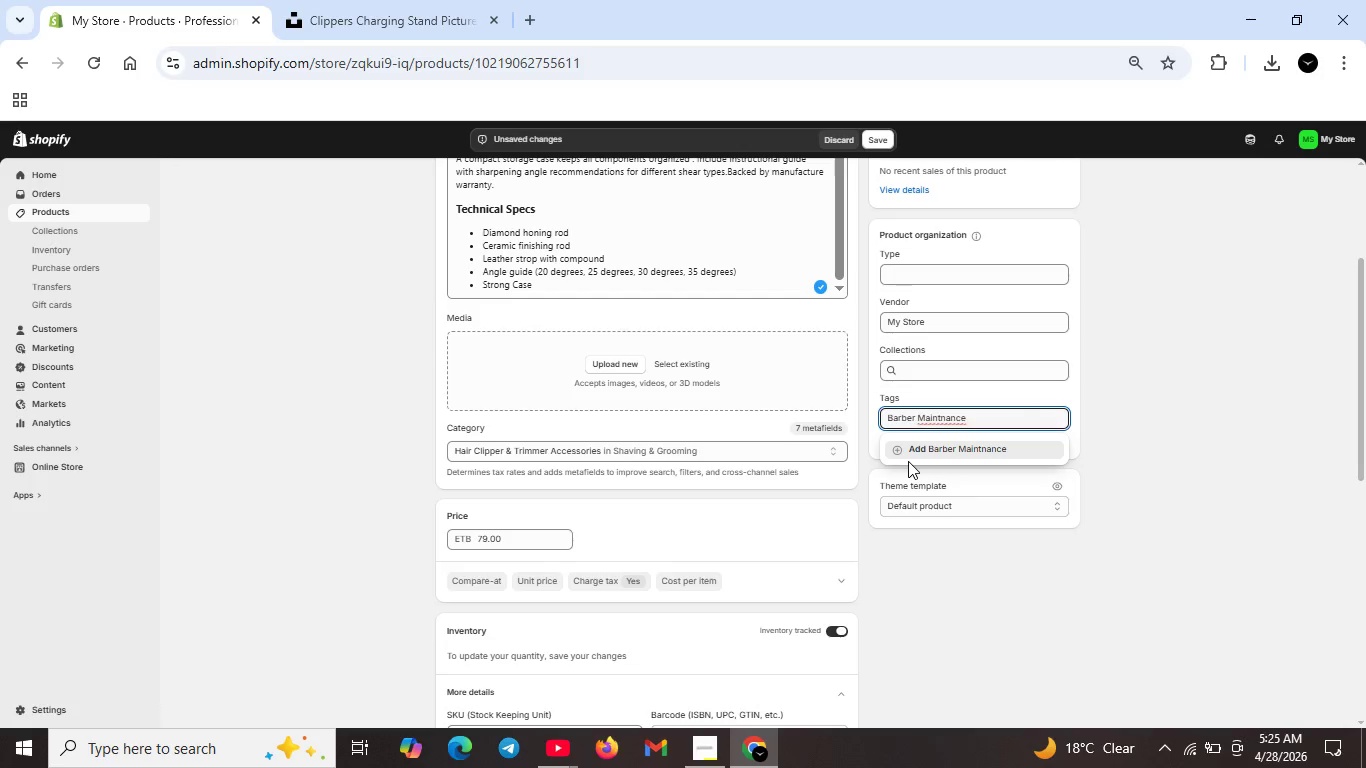 
key(E)
 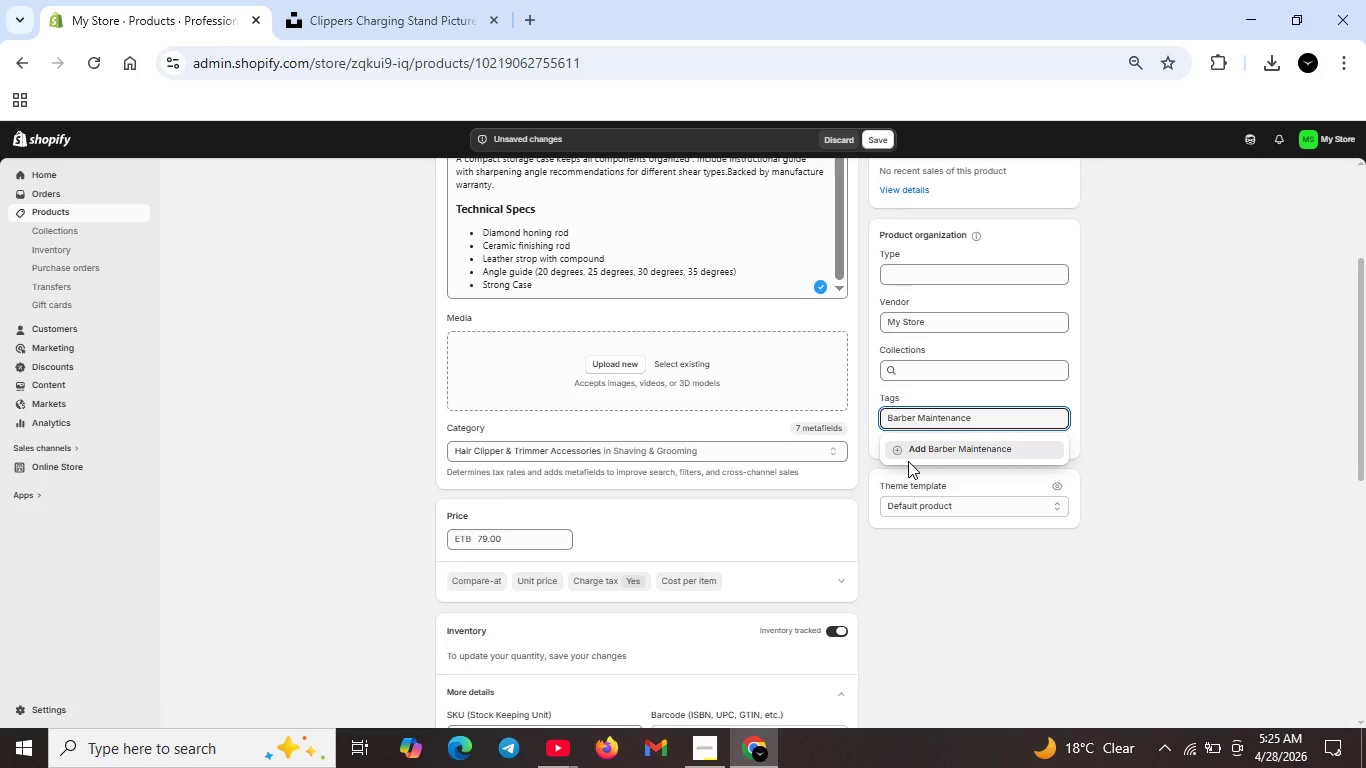 
key(ArrowRight)
 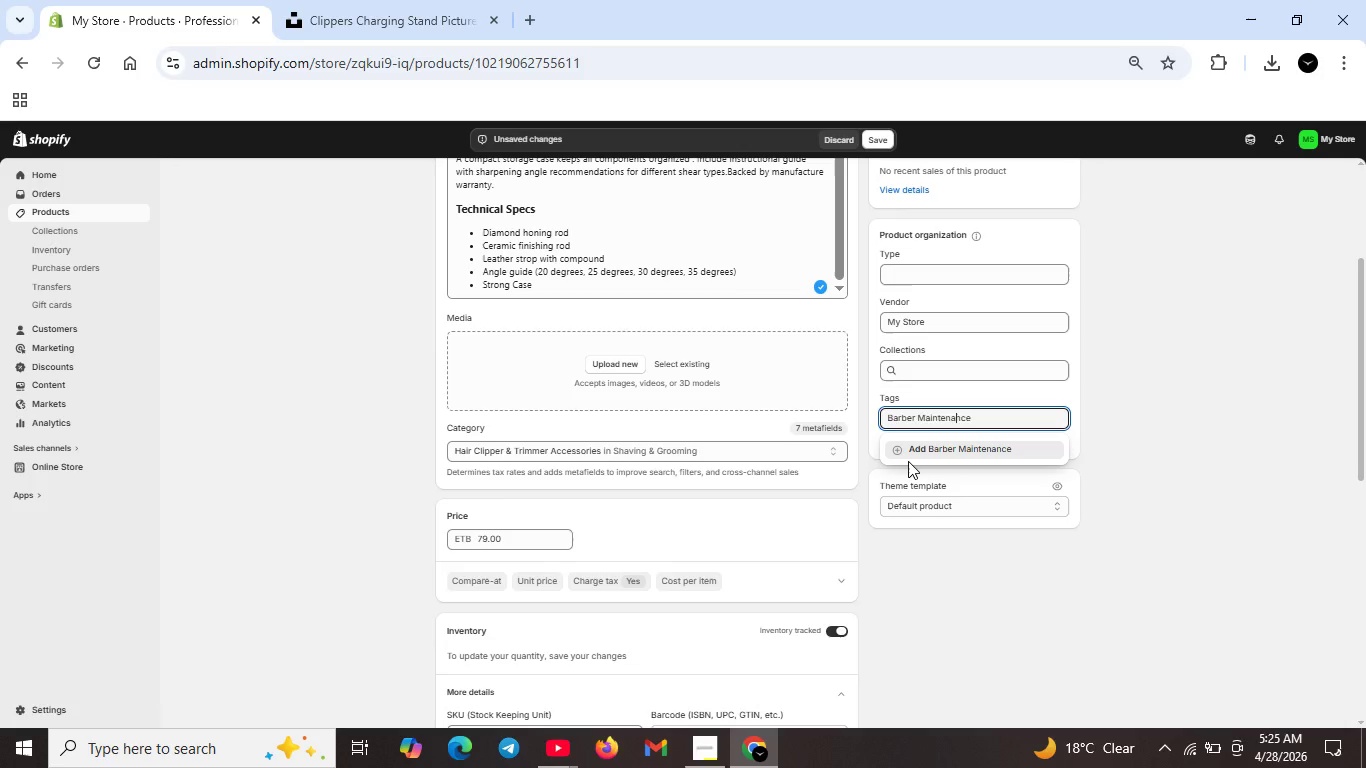 
key(ArrowRight)
 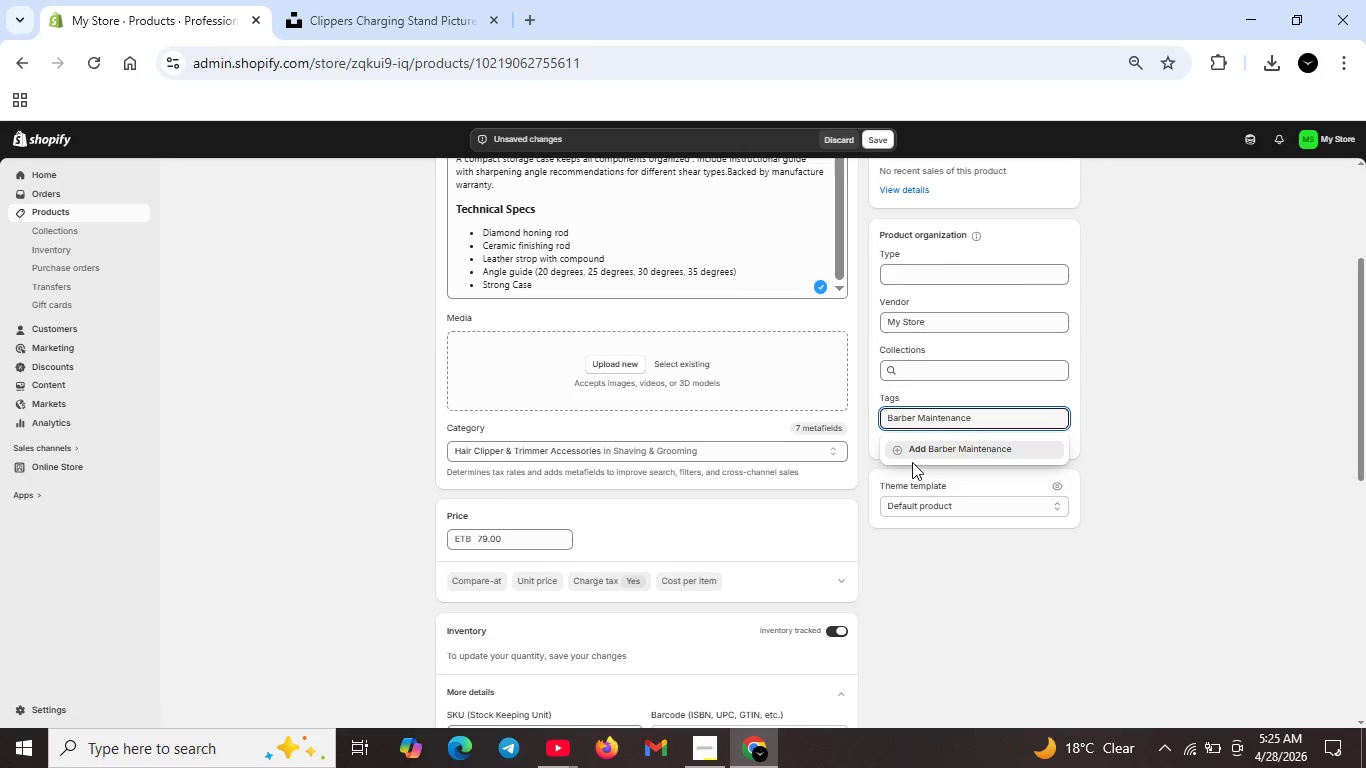 
left_click([894, 452])
 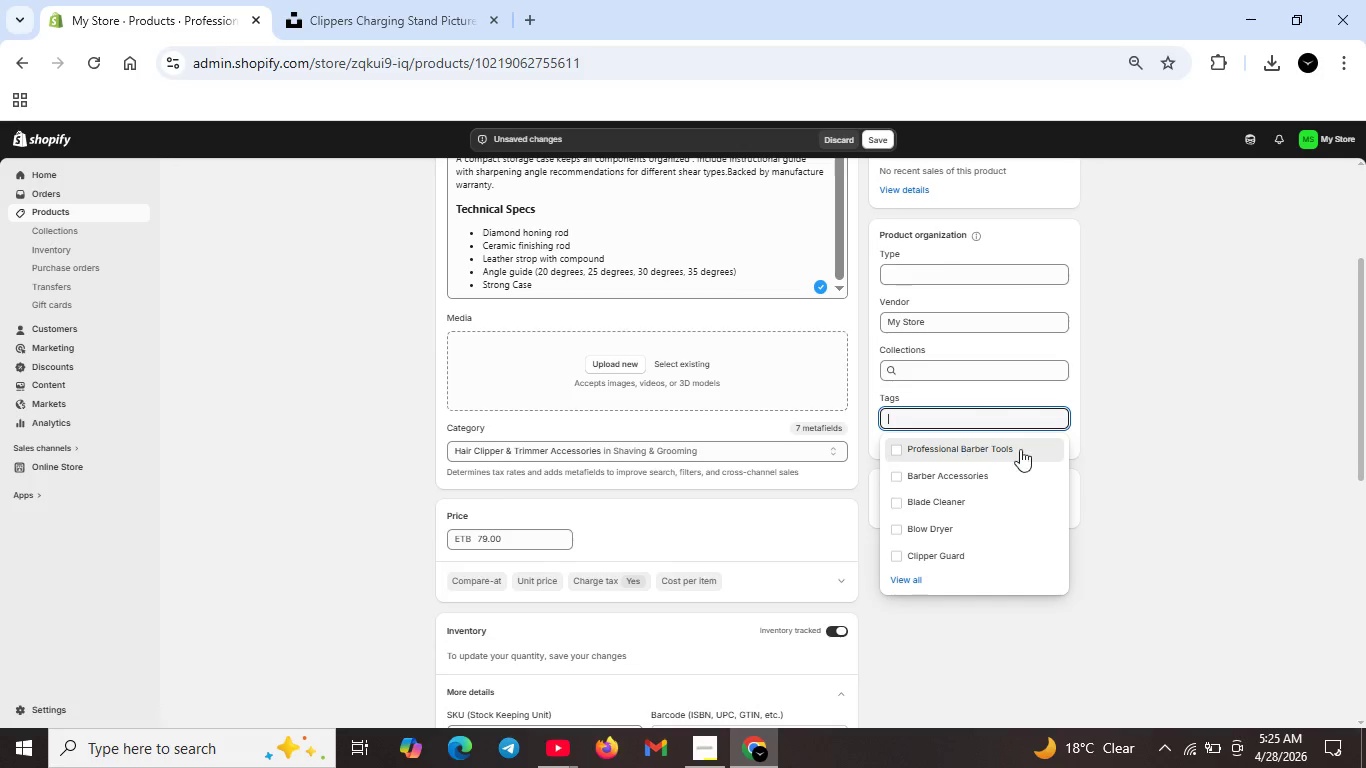 
left_click([1194, 454])
 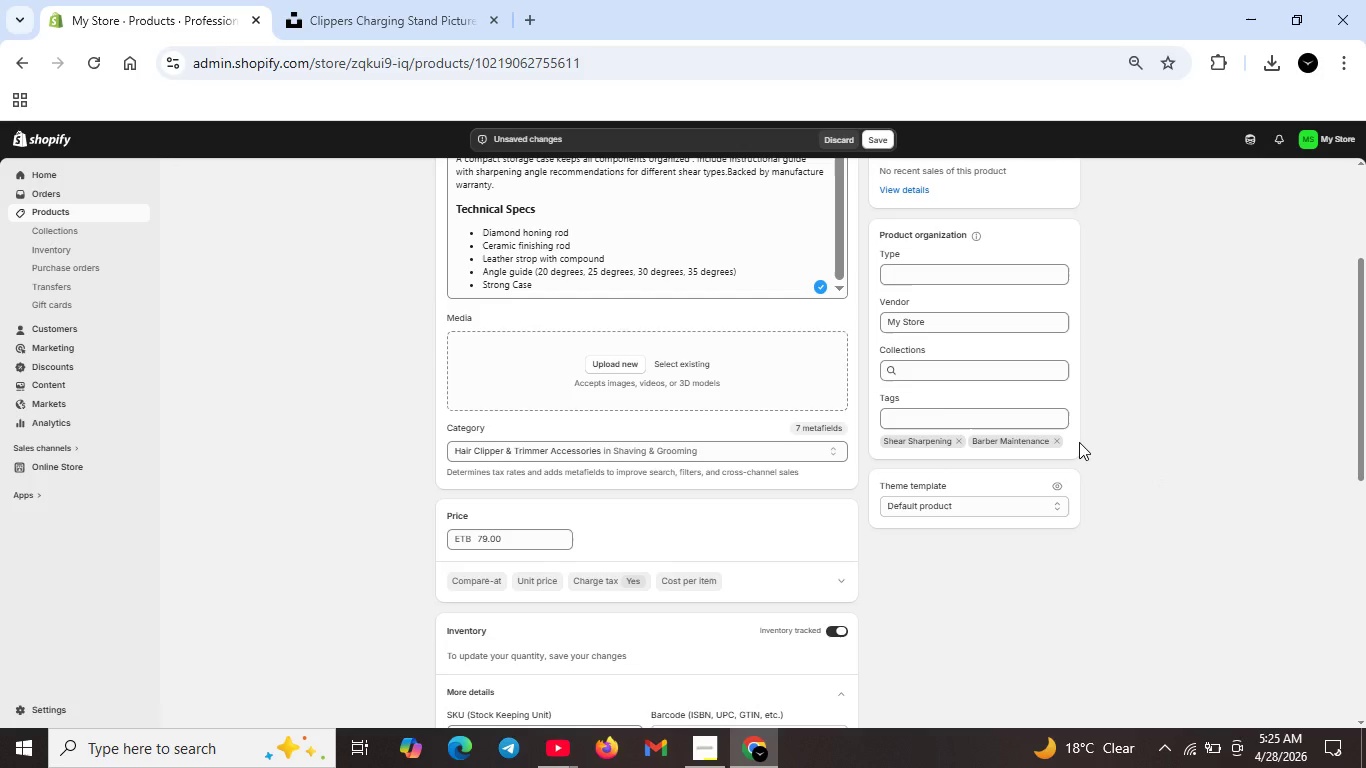 
wait(7.89)
 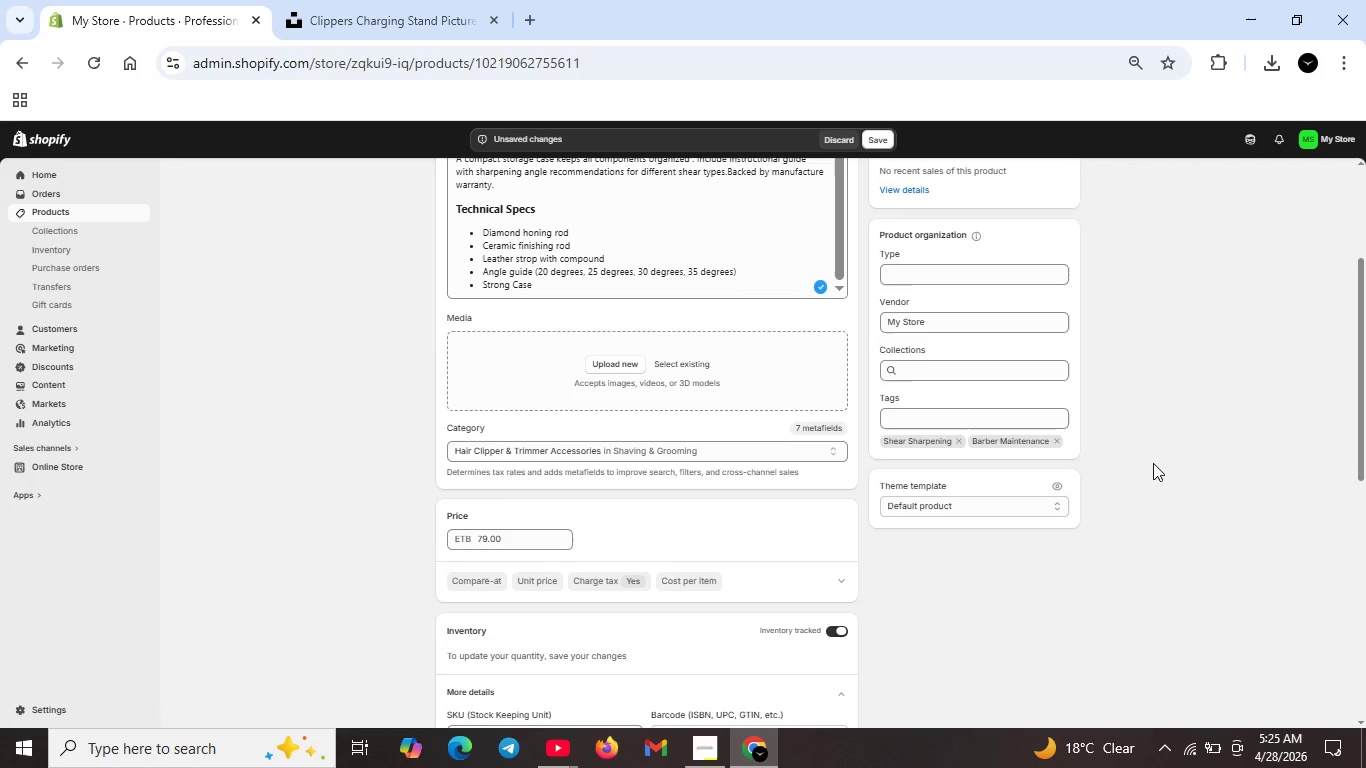 
left_click([993, 407])
 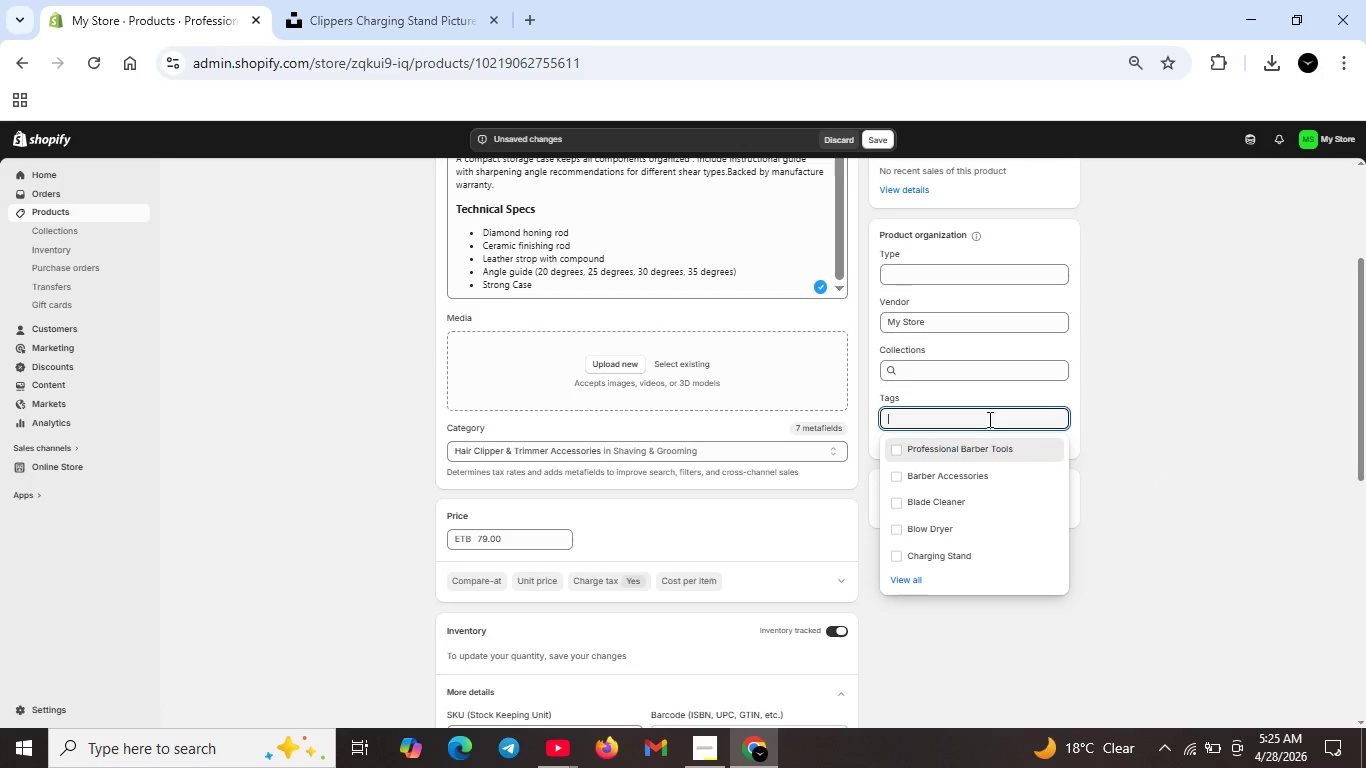 
type(Scissor Sharpening)
 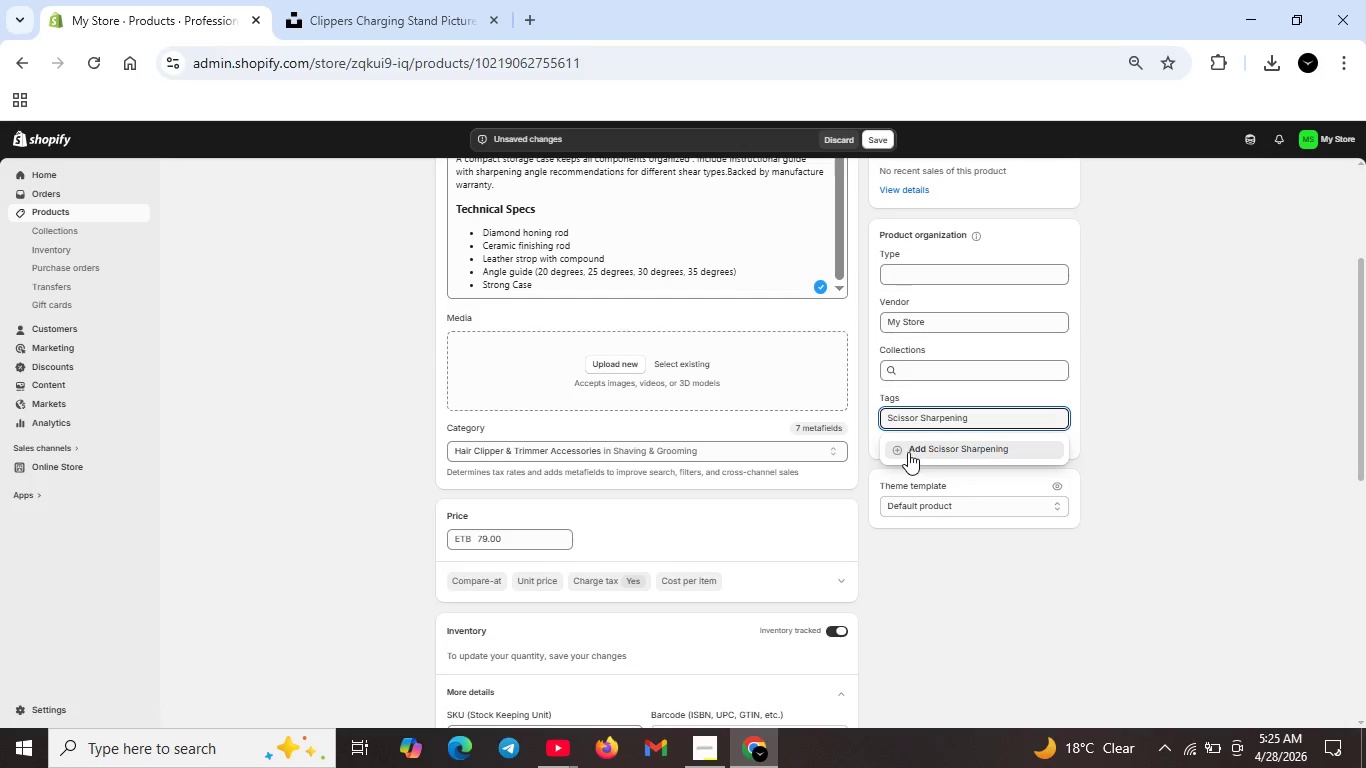 
left_click([897, 449])
 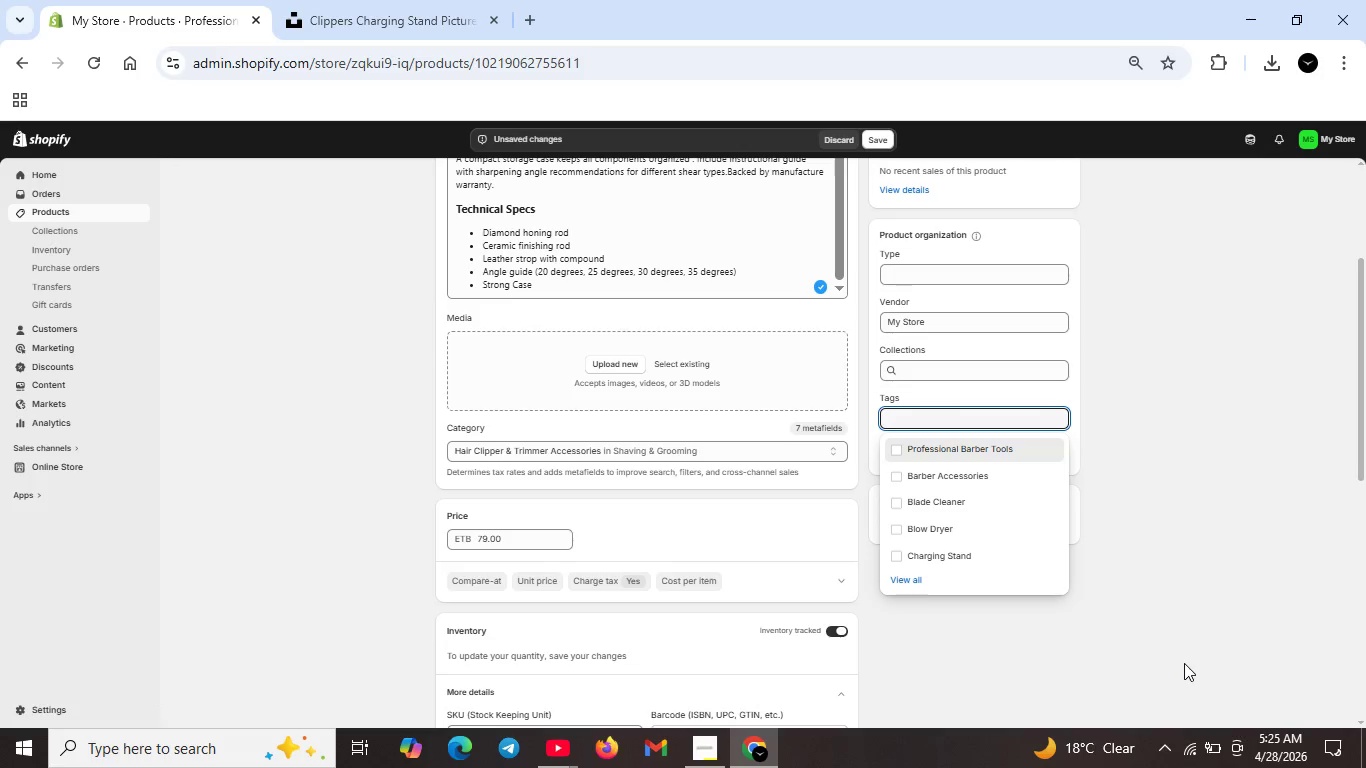 
left_click_drag(start_coordinate=[1180, 670], to_coordinate=[1171, 685])
 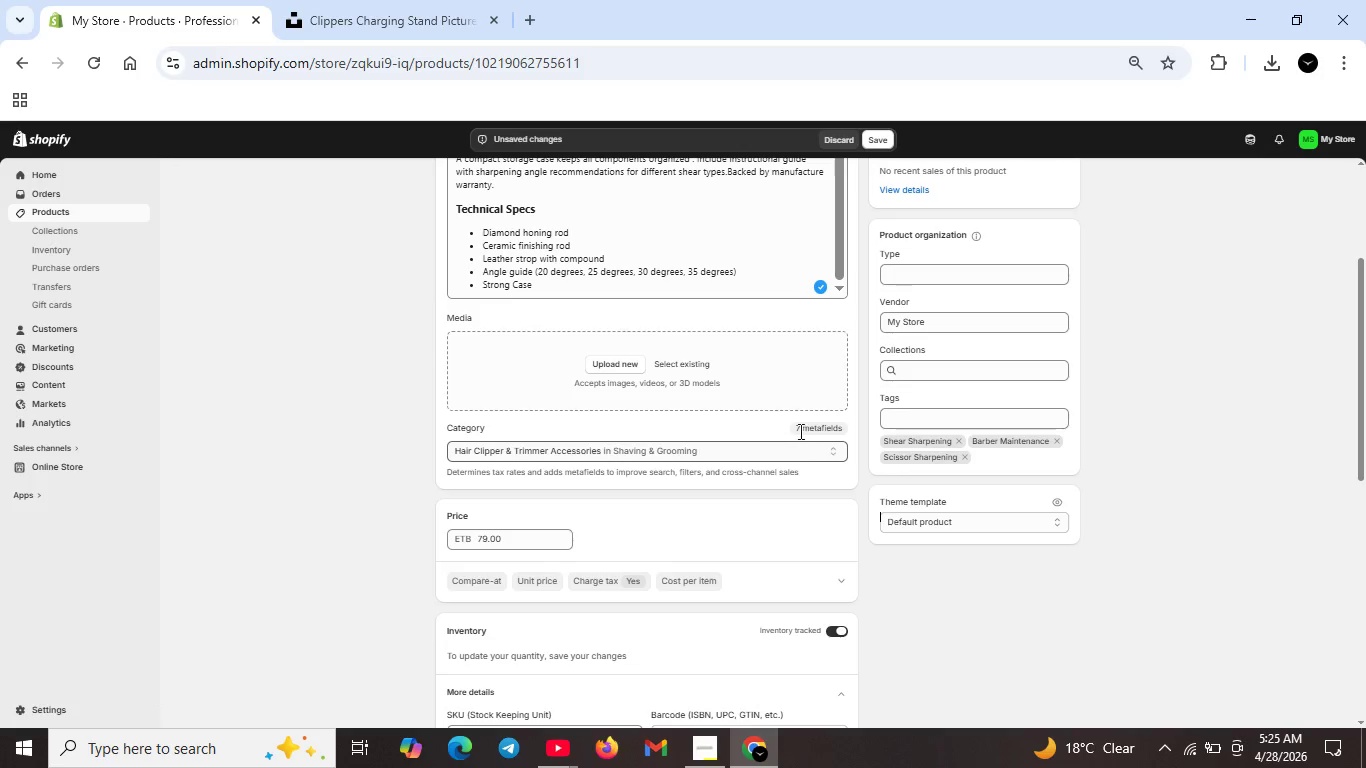 
scroll: coordinate [742, 409], scroll_direction: down, amount: 2.0
 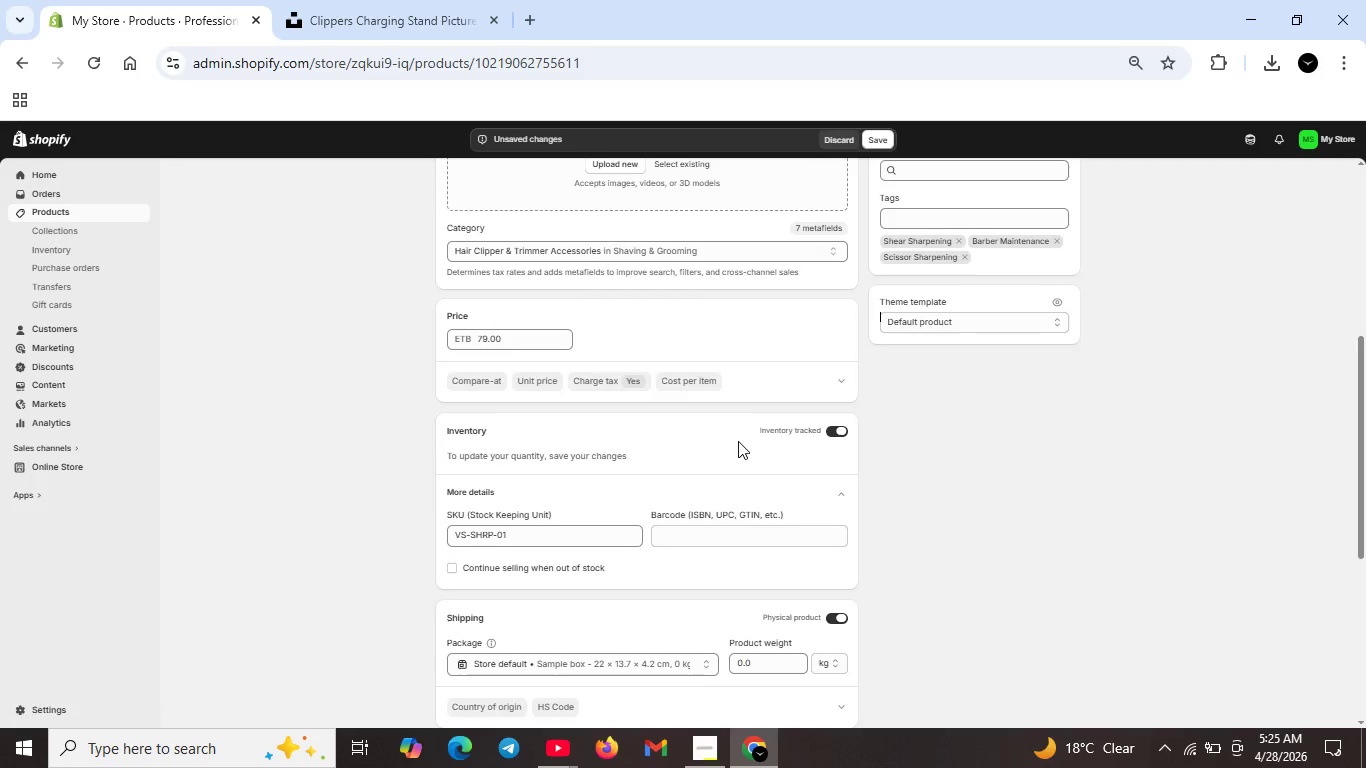 
scroll: coordinate [738, 441], scroll_direction: up, amount: 2.0
 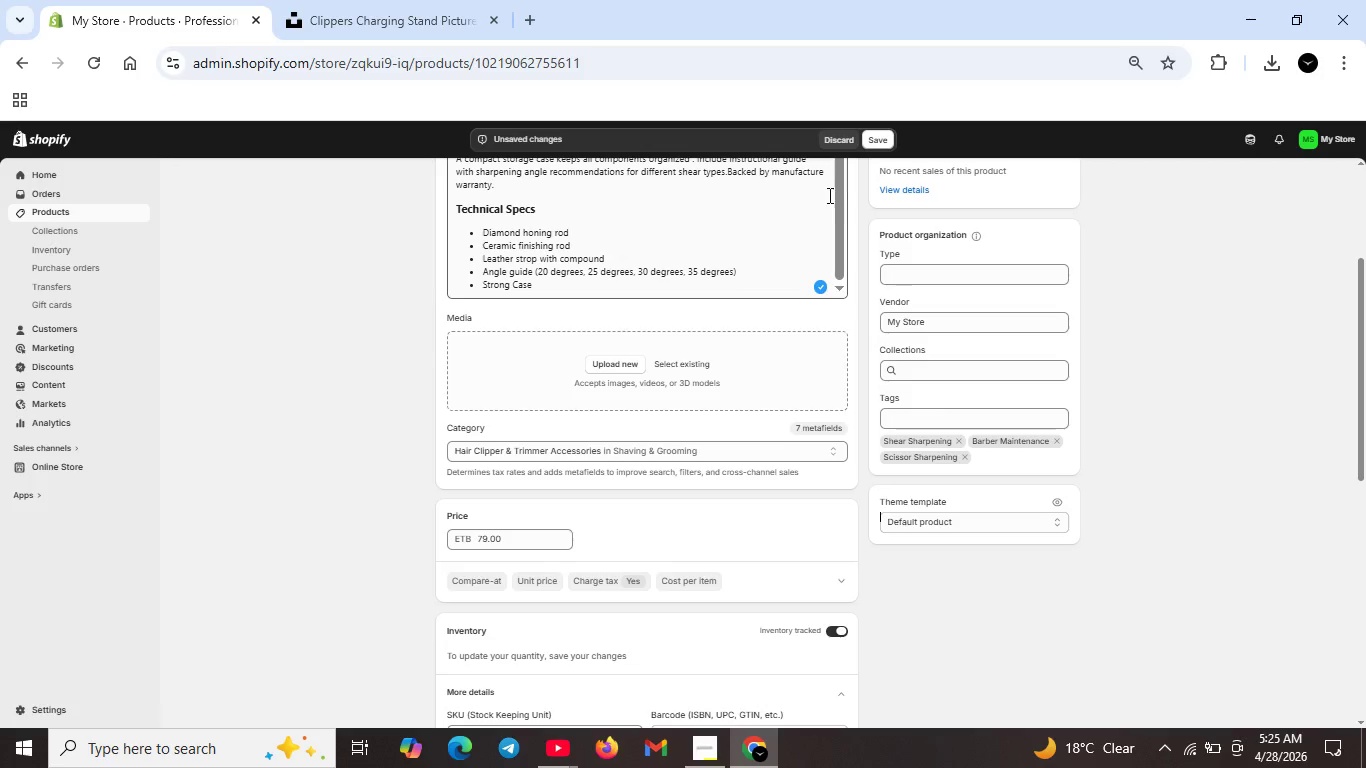 
left_click([883, 144])
 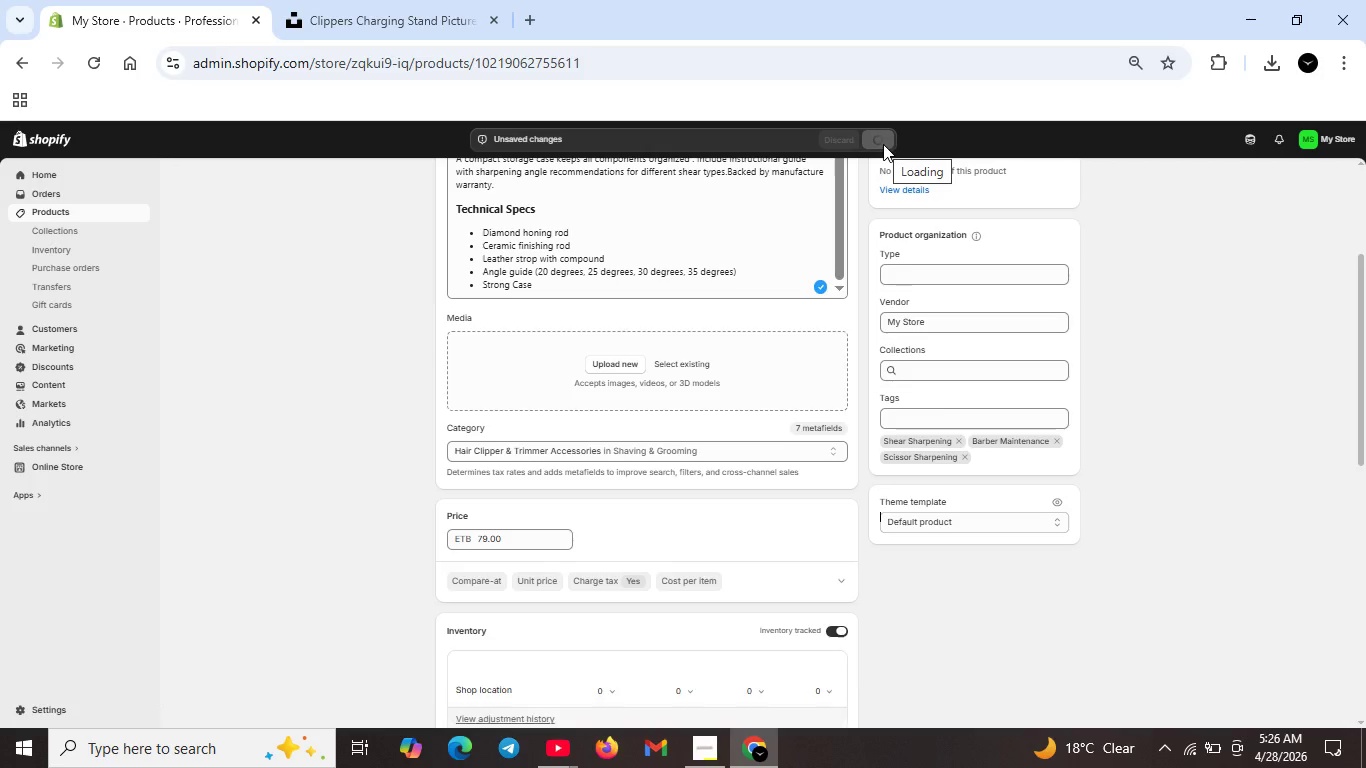 
wait(5.28)
 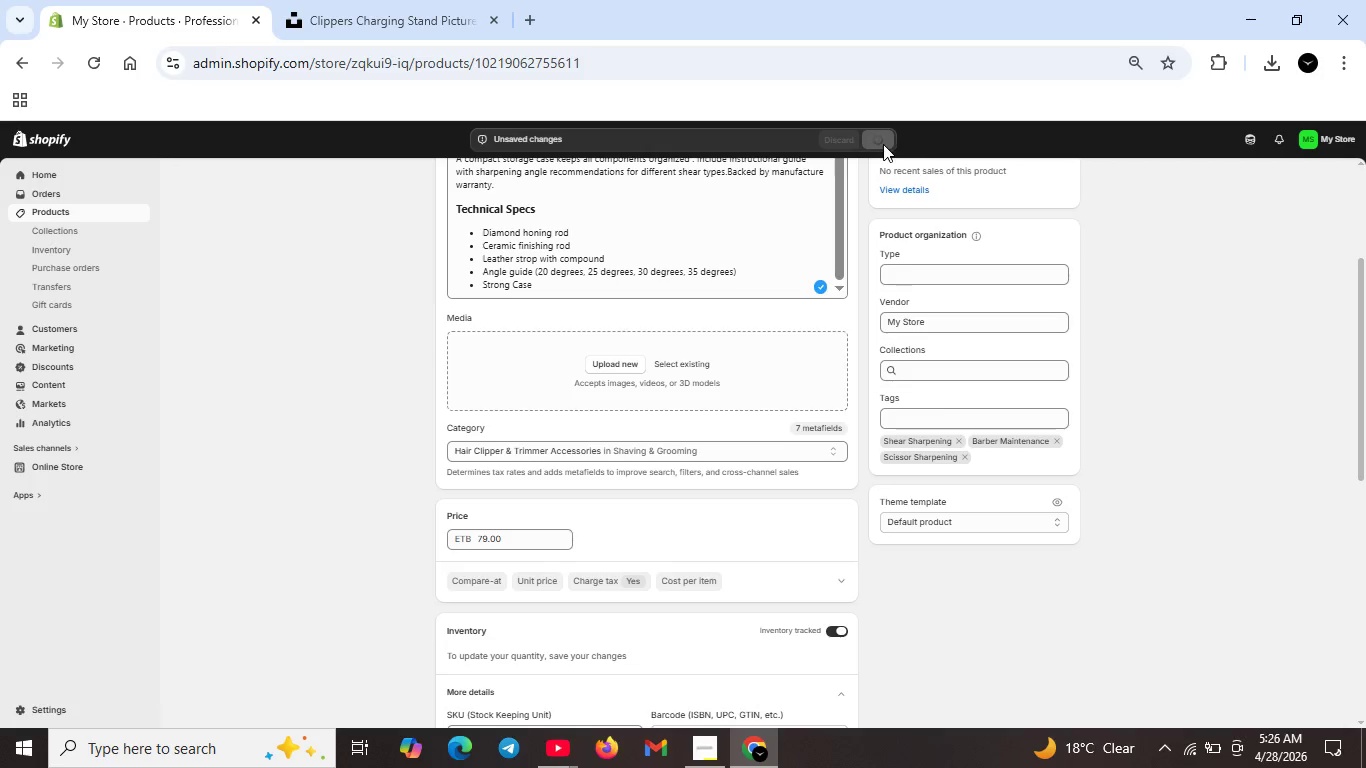 
scroll: coordinate [704, 527], scroll_direction: down, amount: 2.0
 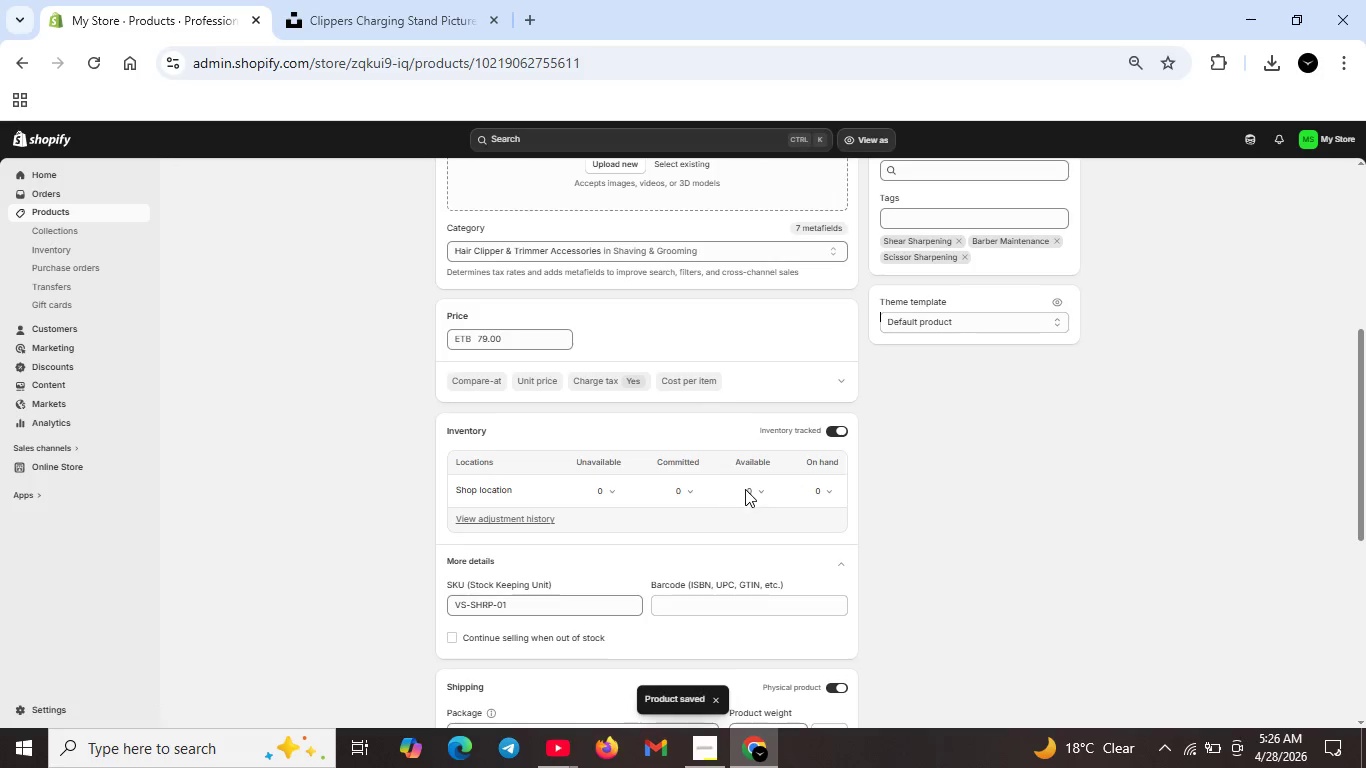 
left_click([750, 491])
 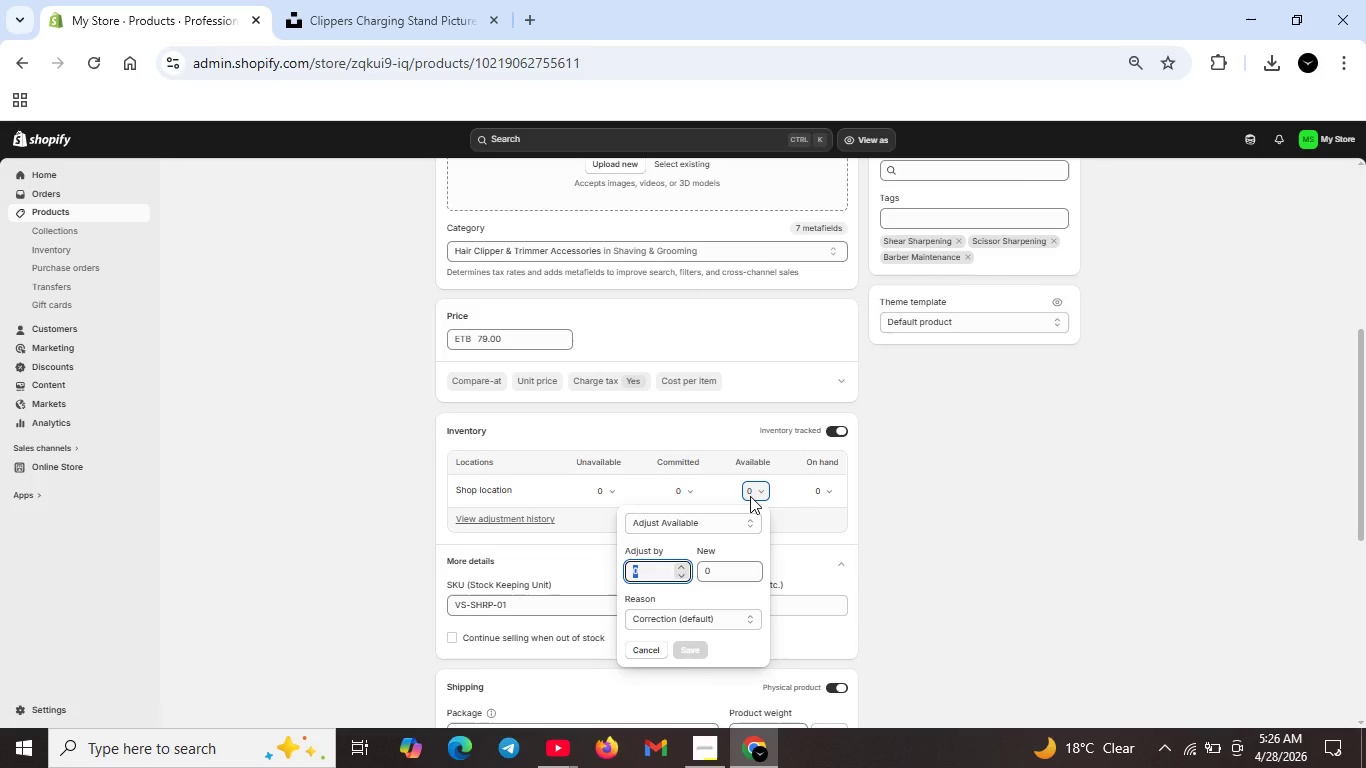 
wait(6.3)
 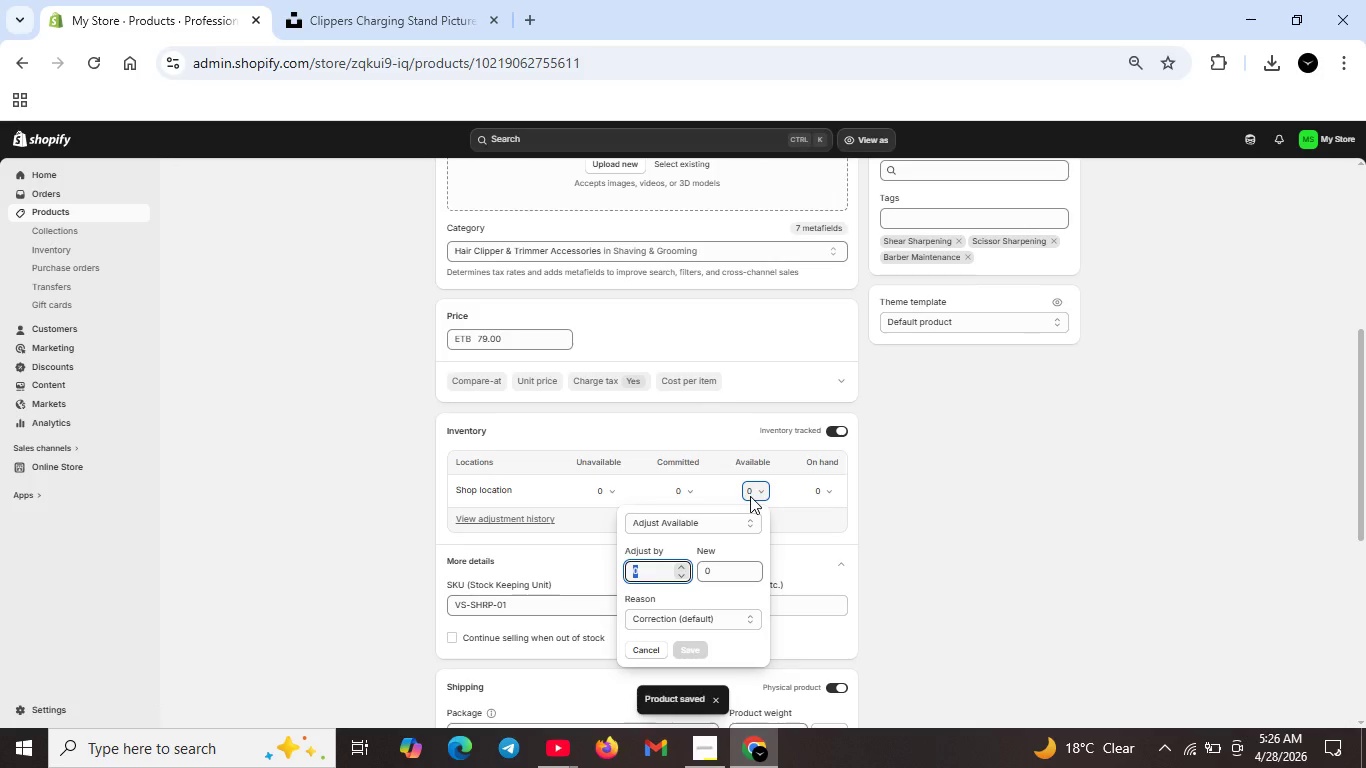 
key(Pause)
 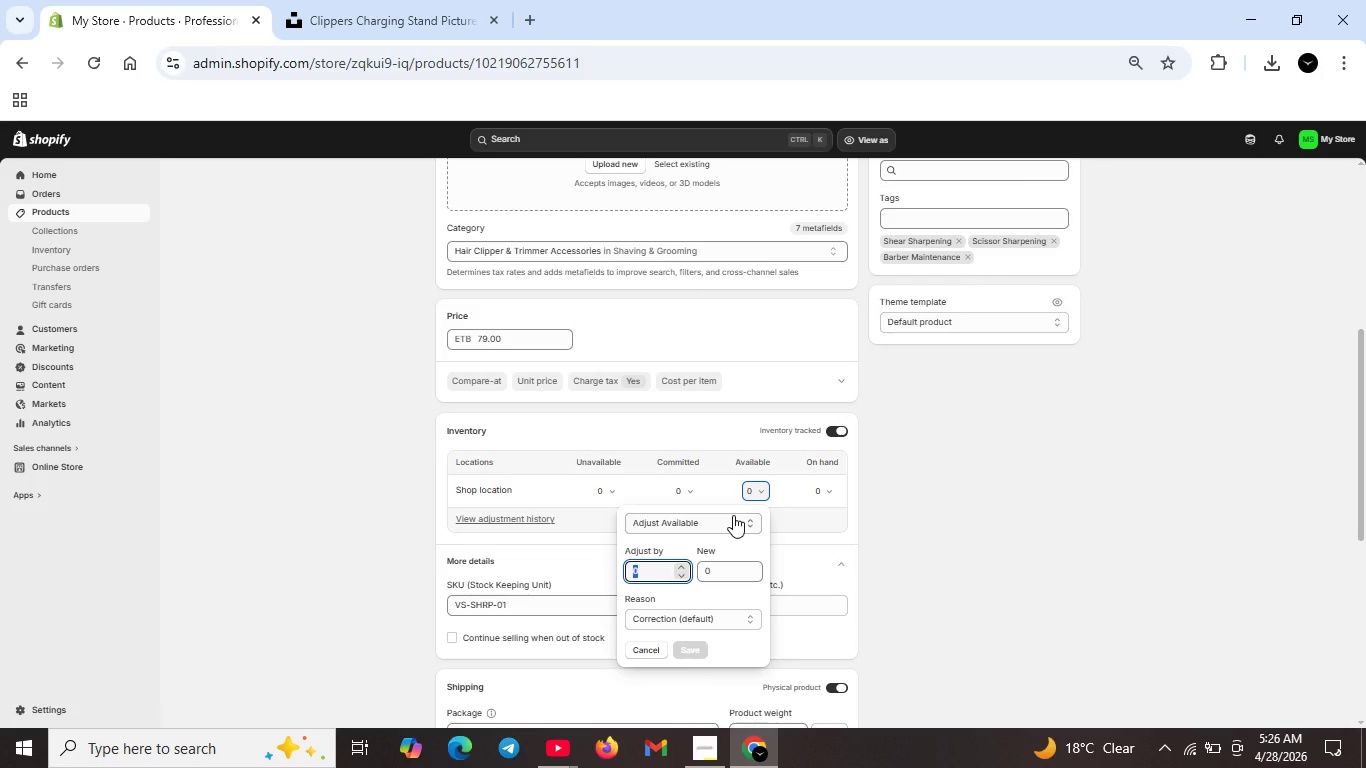 
hold_key(key=2, duration=0.31)
 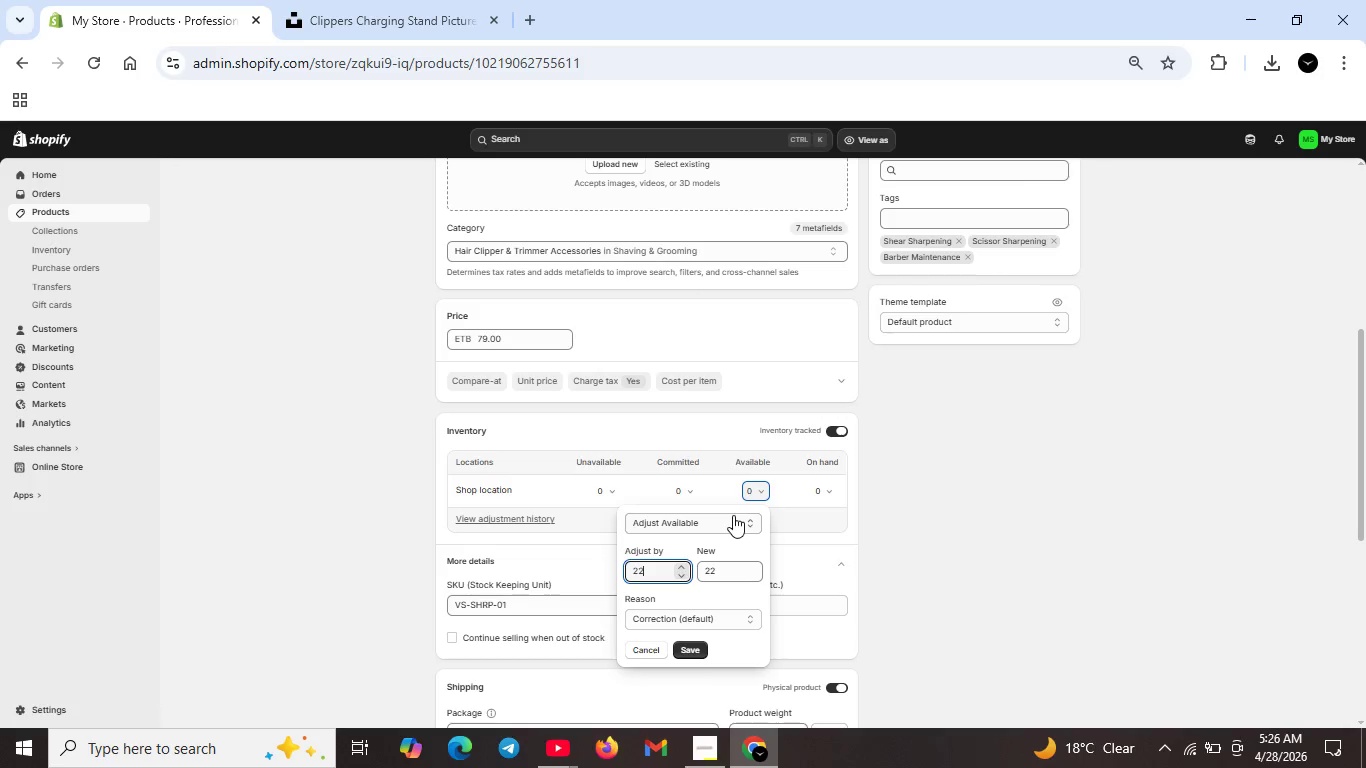 
hold_key(key=2, duration=0.38)
 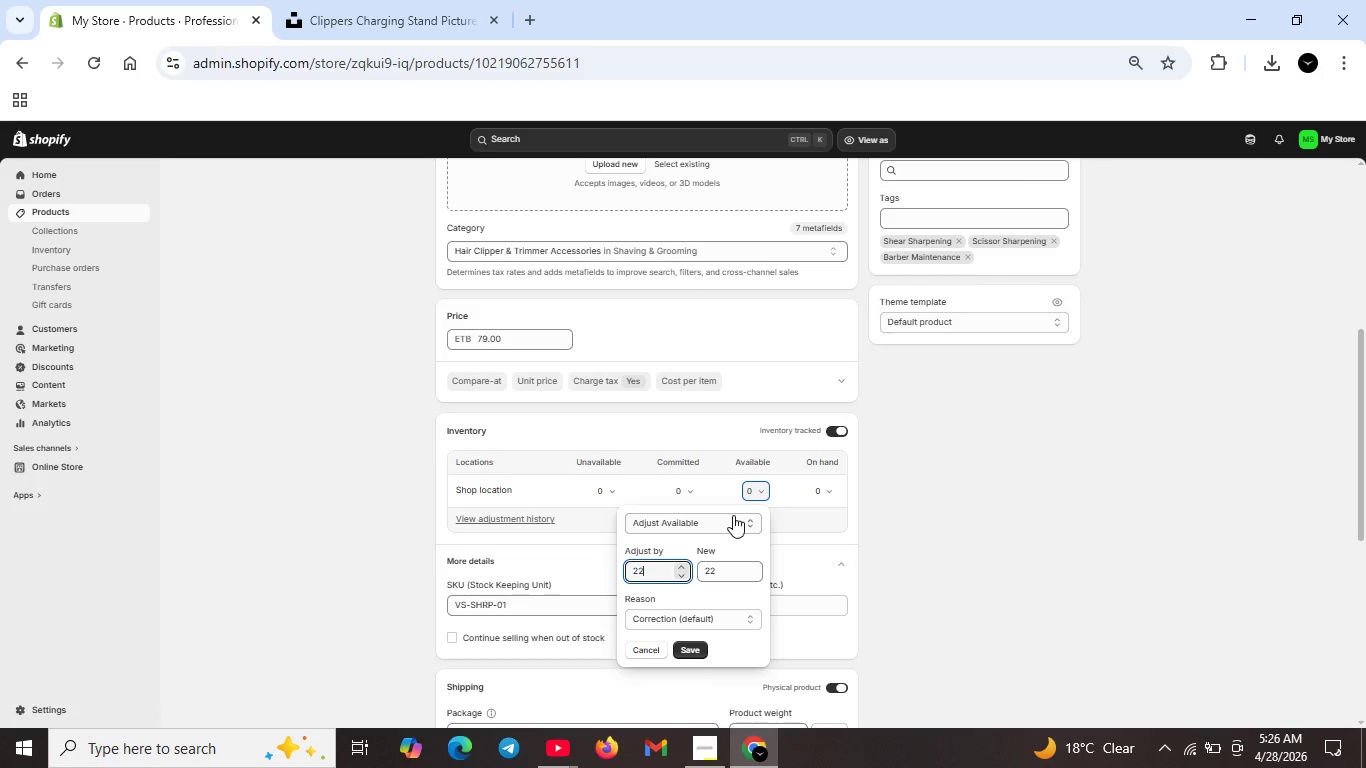 
key(Backspace)
 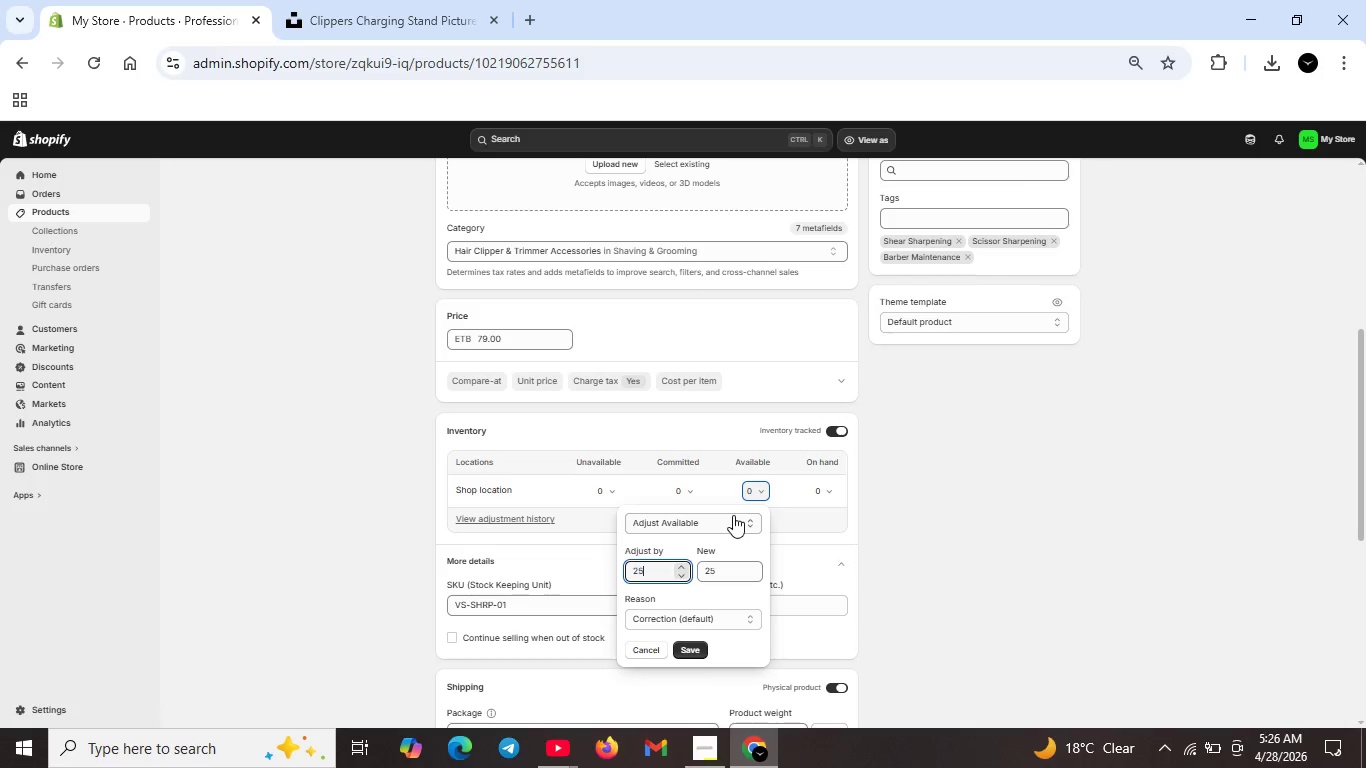 
key(5)
 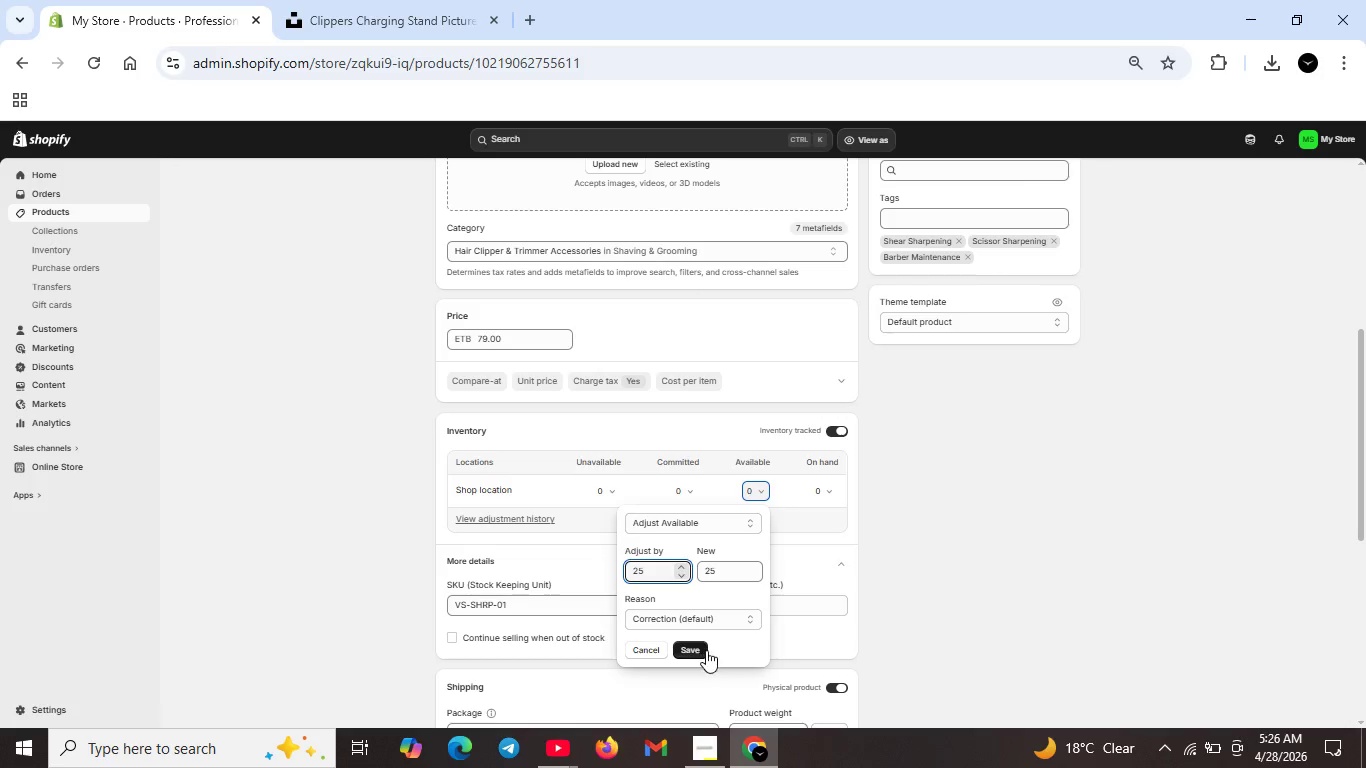 
left_click([706, 647])
 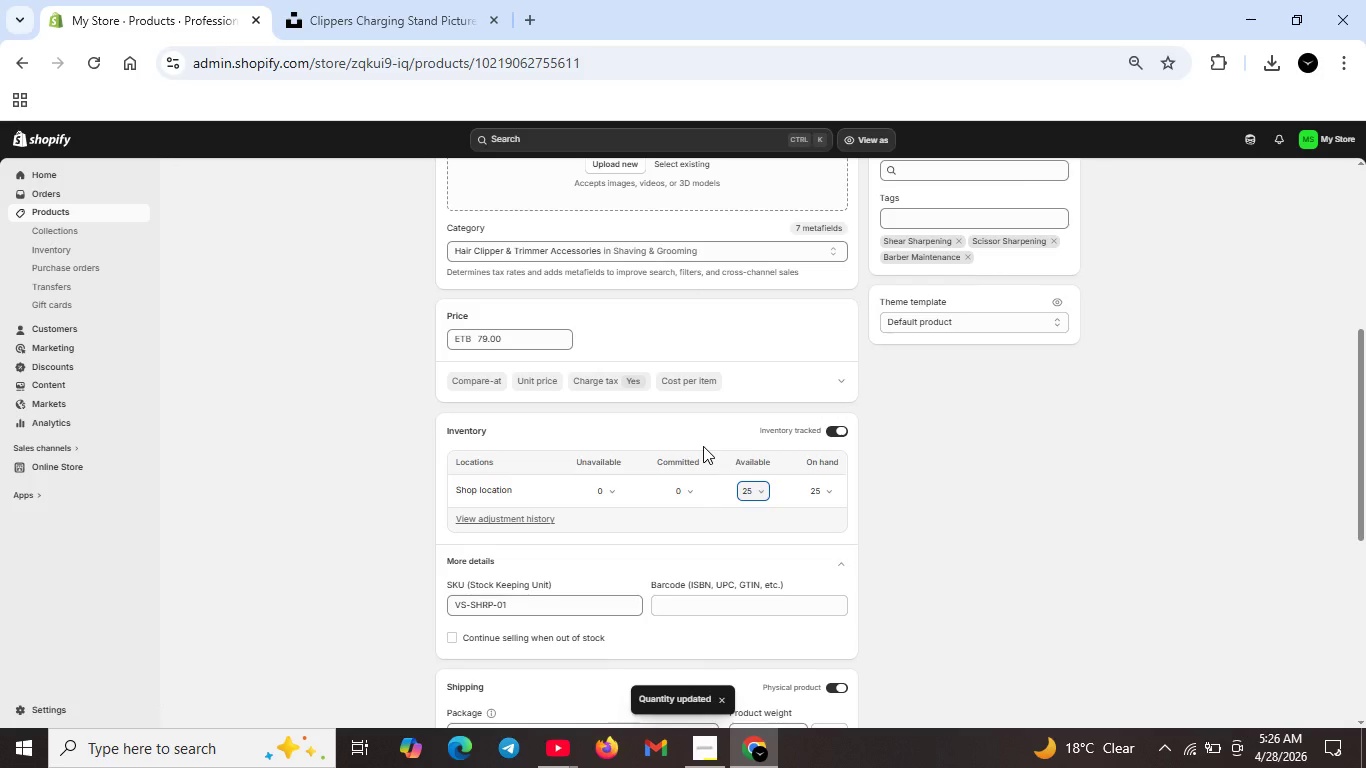 
wait(5.19)
 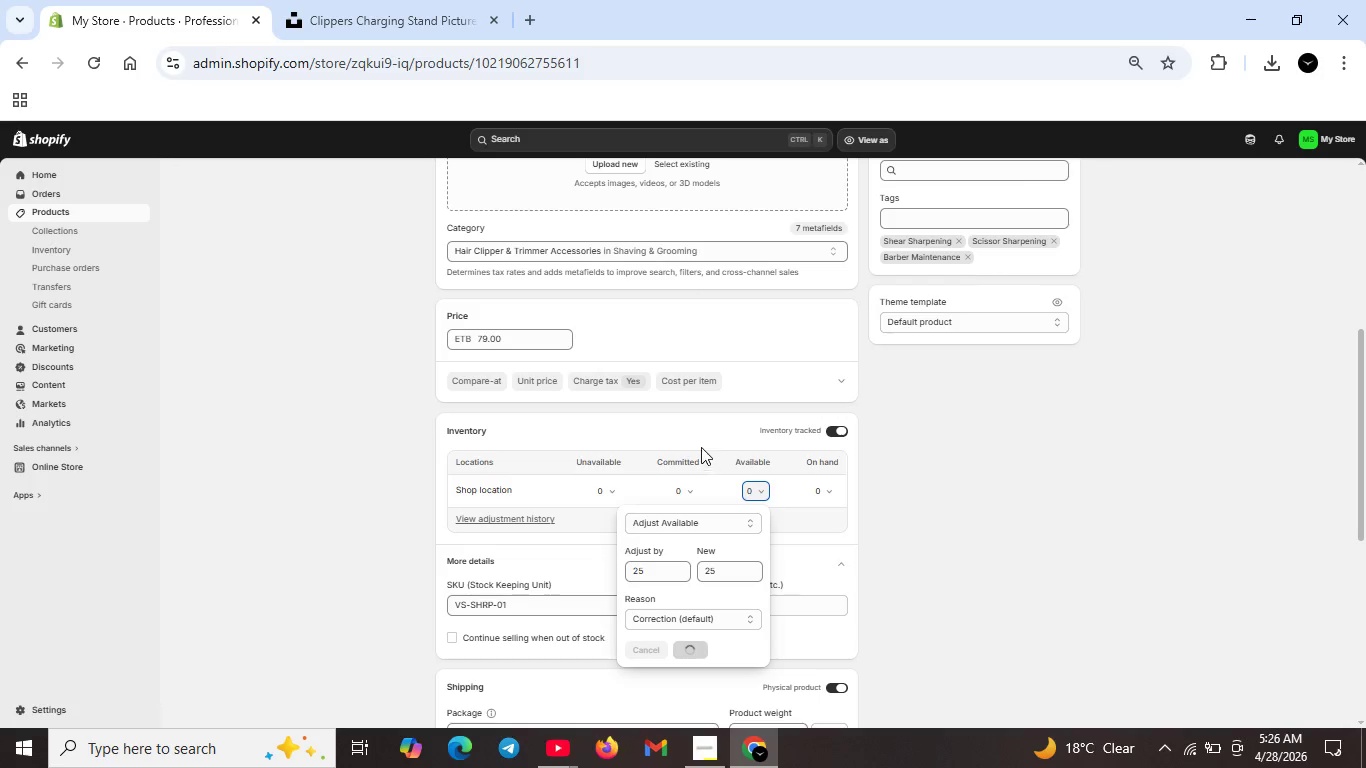 
scroll: coordinate [703, 446], scroll_direction: up, amount: 1.0
 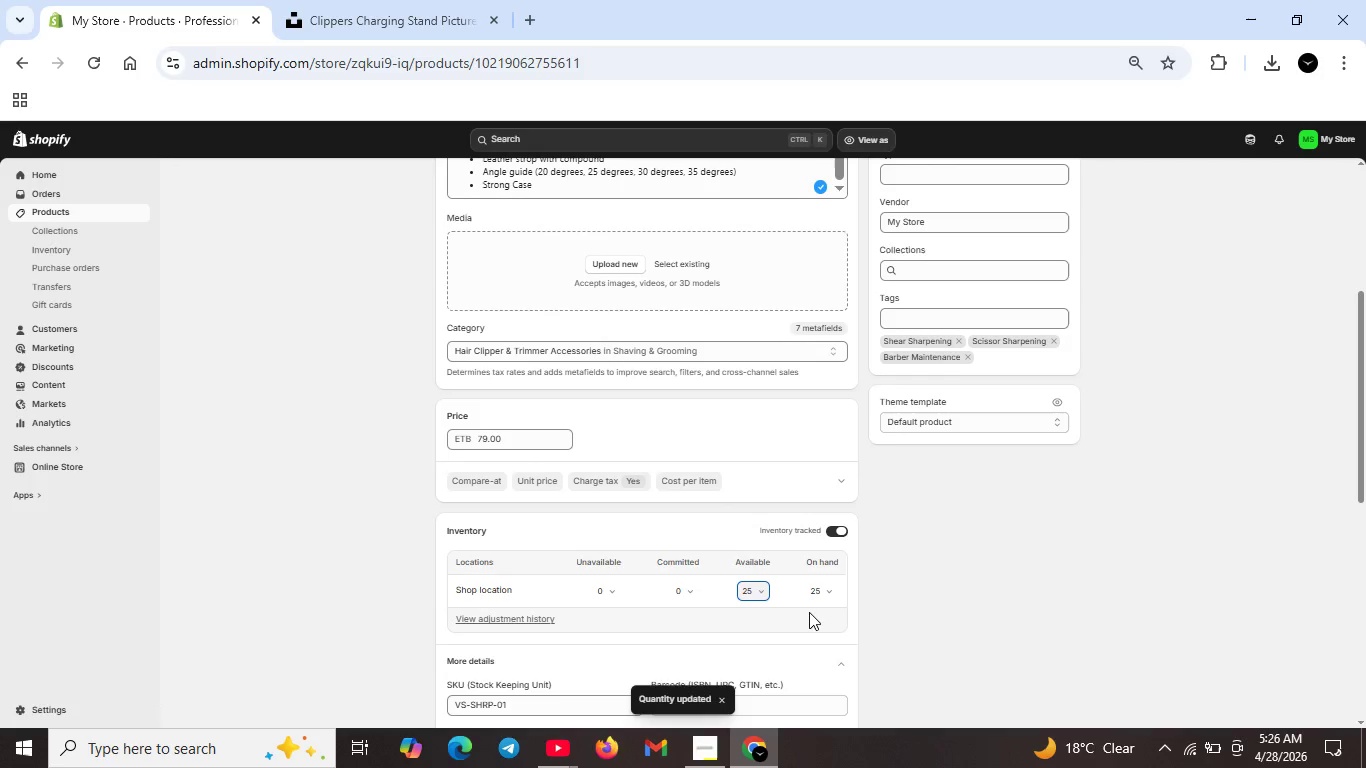 
scroll: coordinate [821, 639], scroll_direction: down, amount: 2.0
 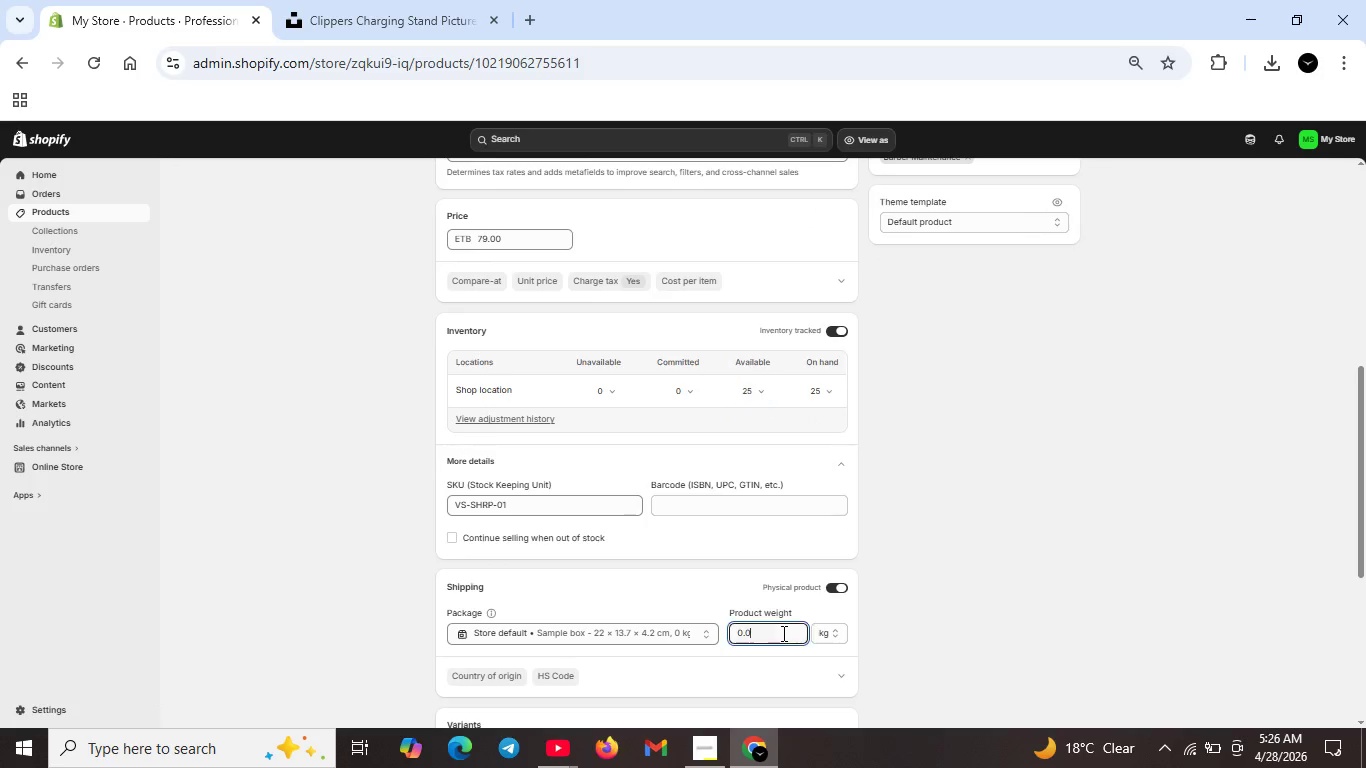 
left_click([782, 633])
 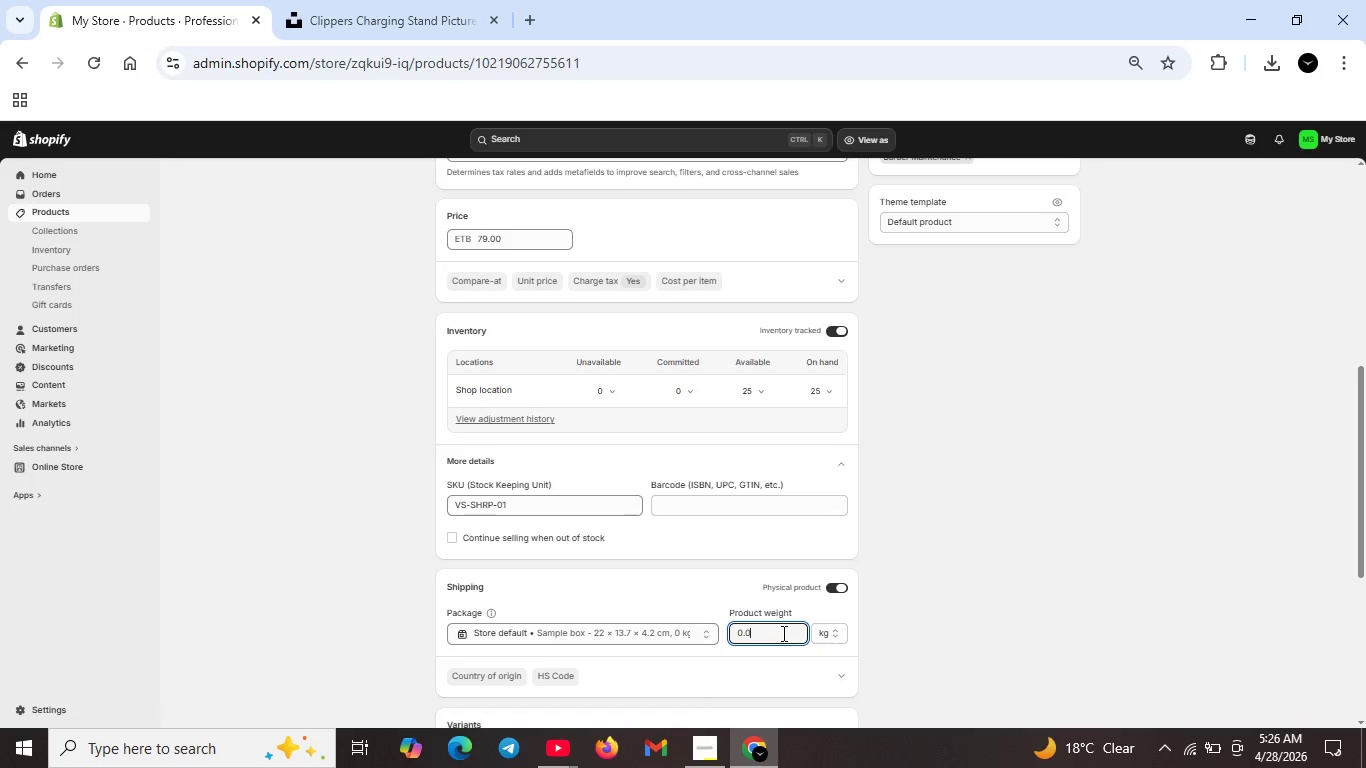 
key(Backspace)
 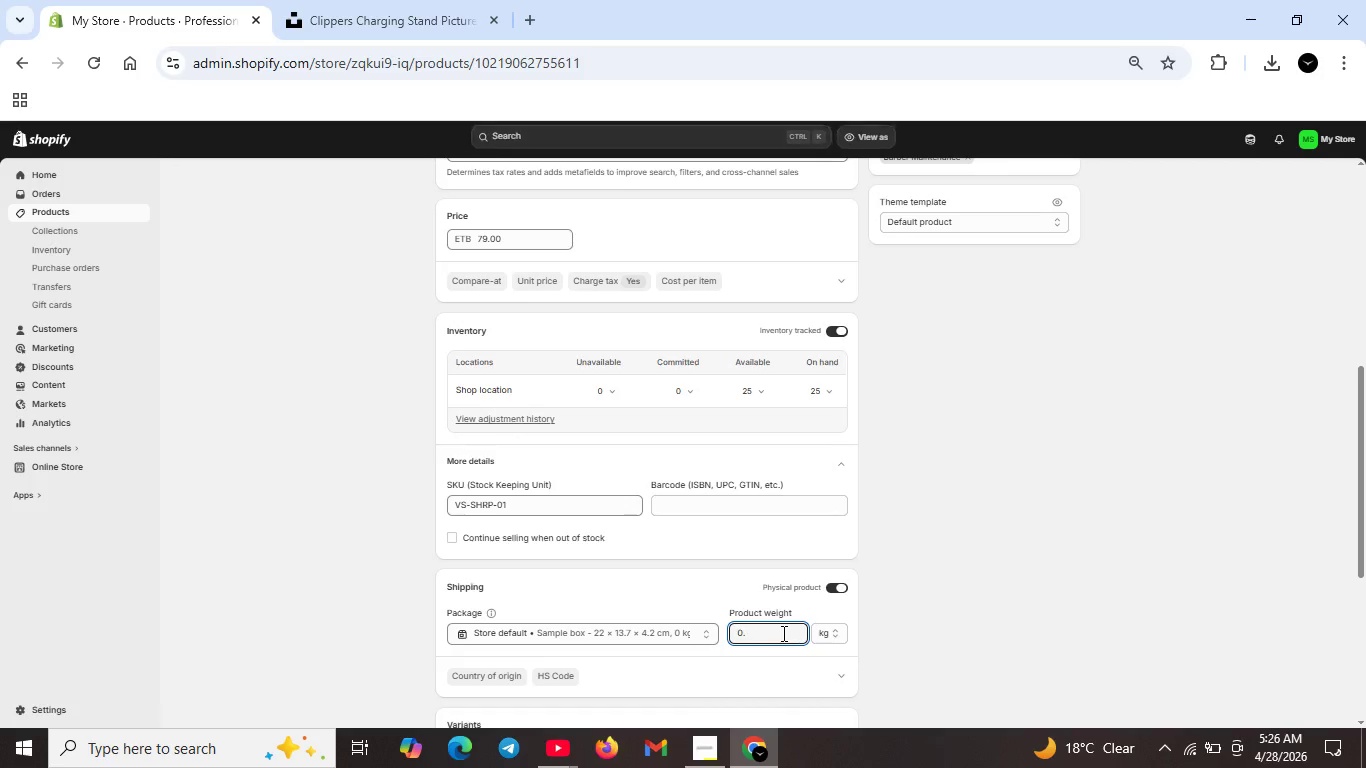 
key(8)
 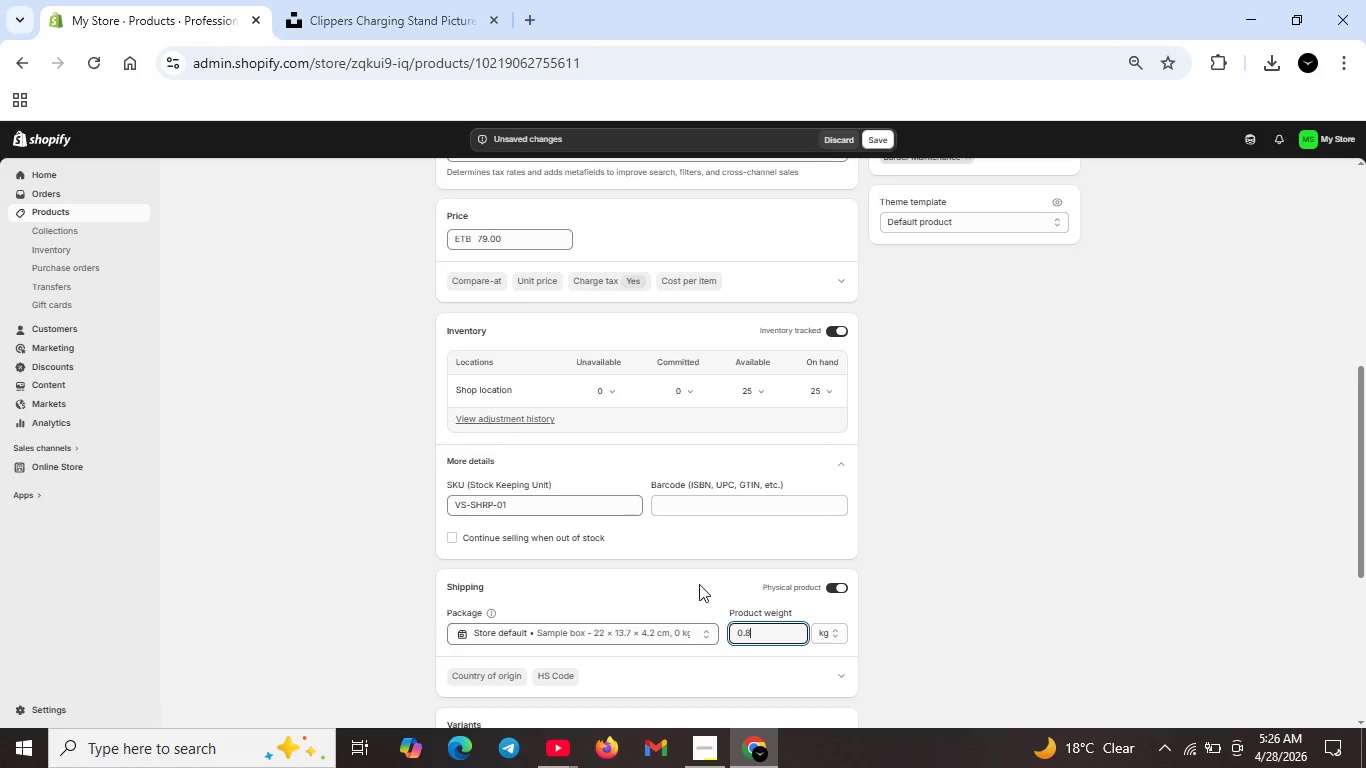 
left_click([882, 136])